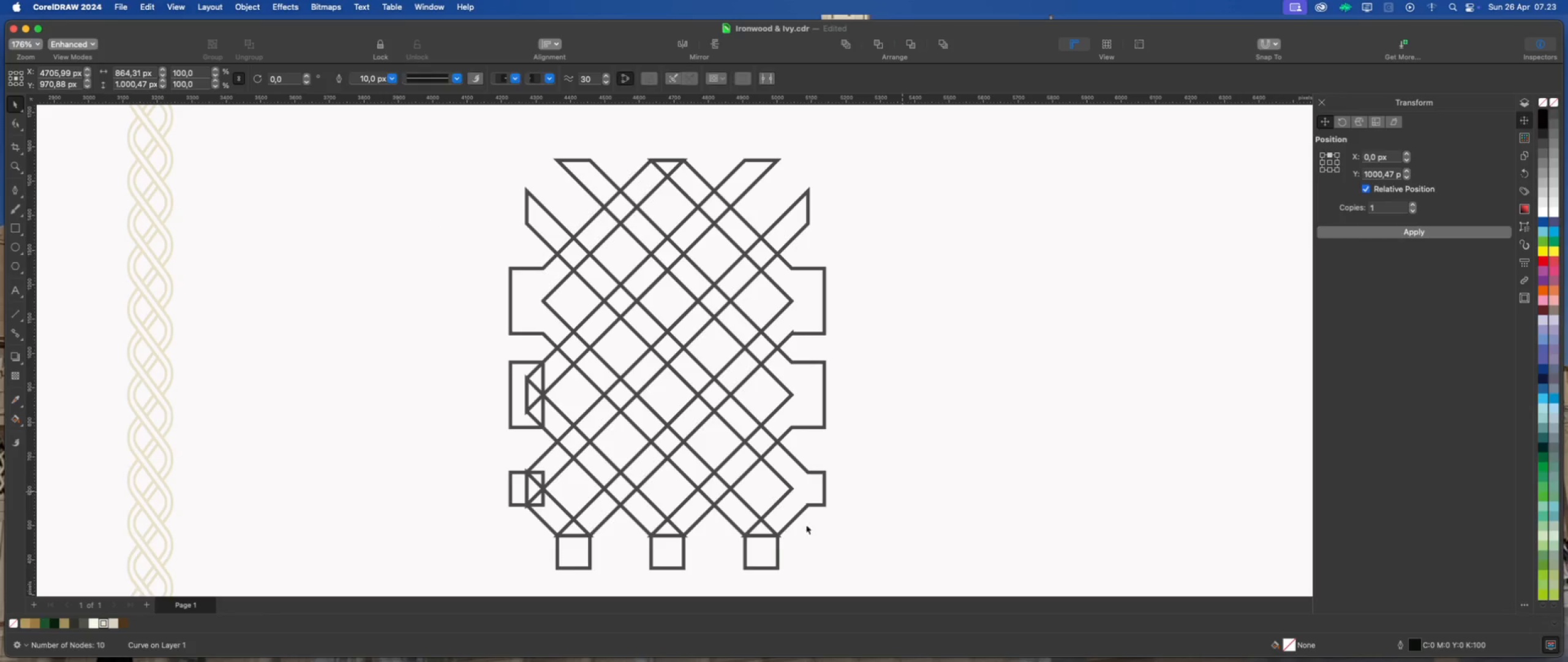 
scroll: coordinate [778, 539], scroll_direction: up, amount: 2.0
 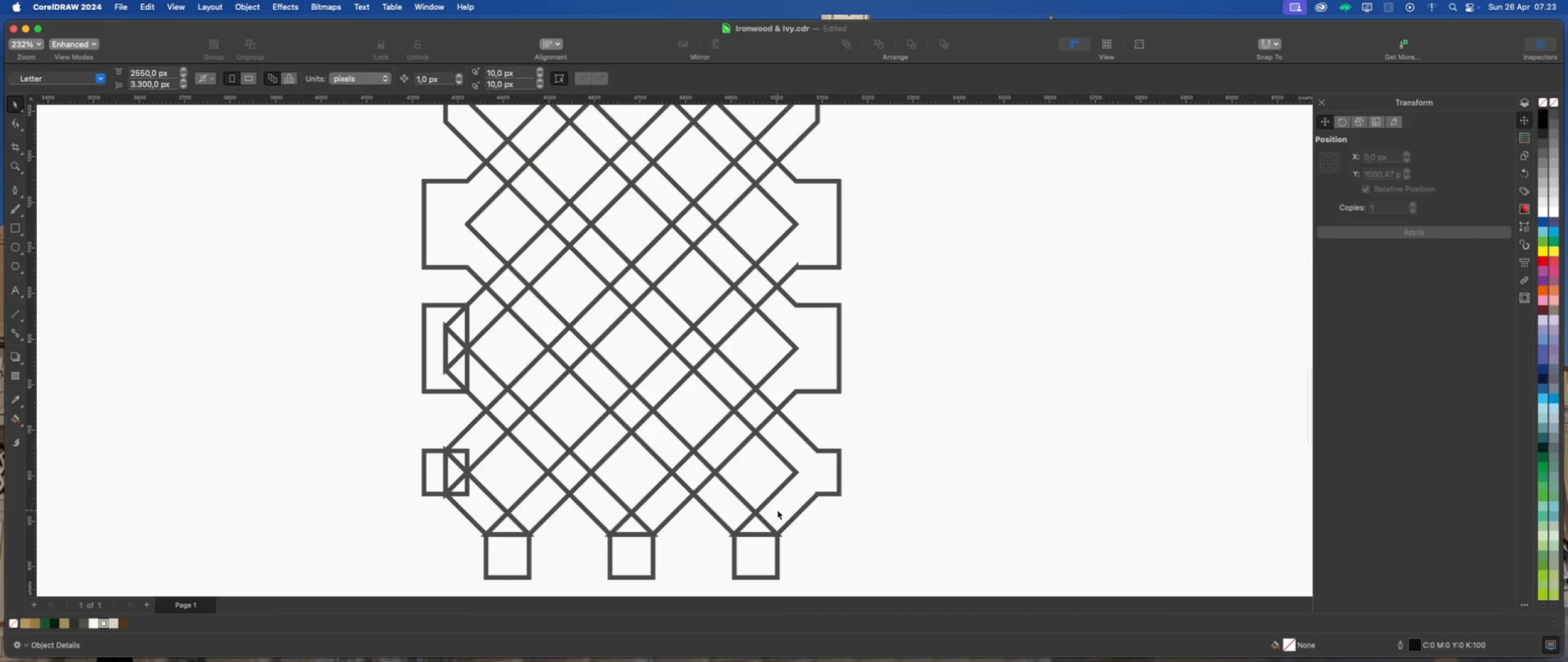 
left_click([777, 510])
 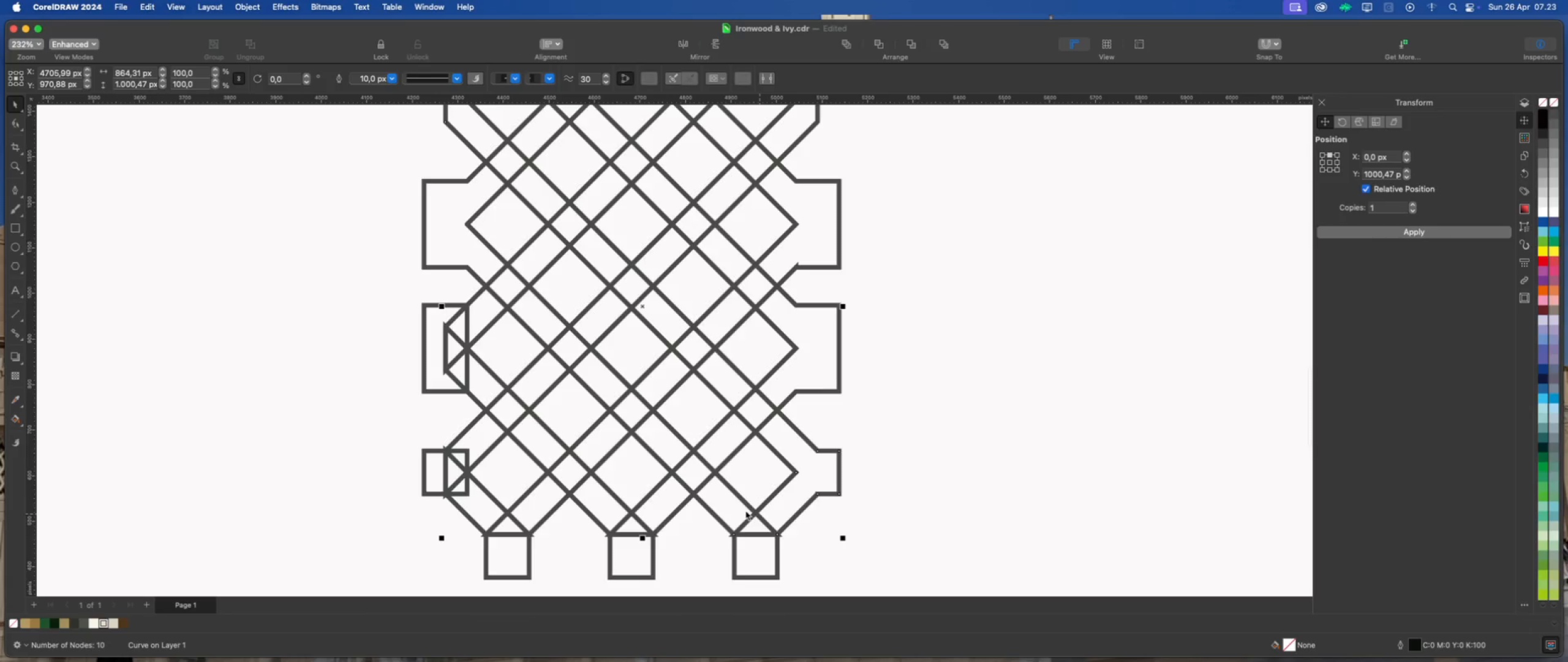 
hold_key(key=ShiftLeft, duration=1.62)
left_click([728, 503])
 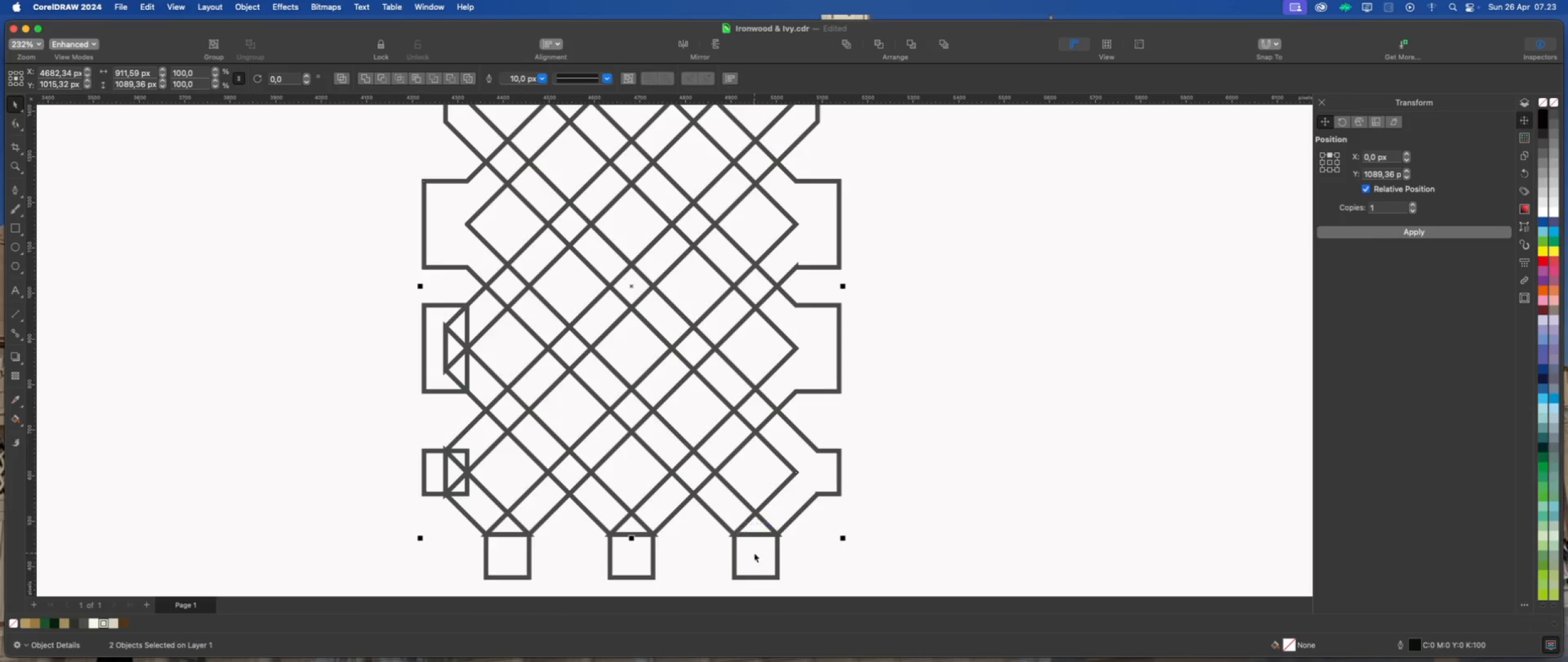 
left_click([754, 553])
 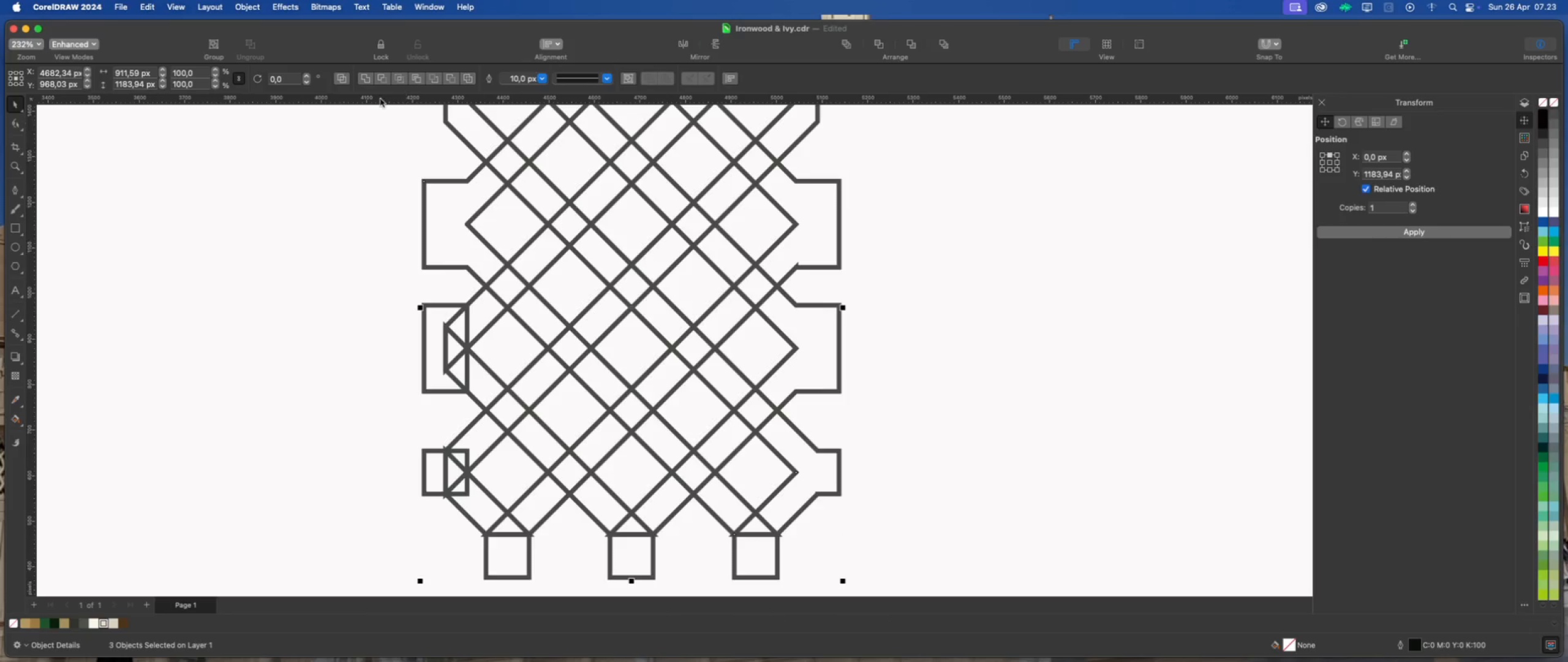 
left_click([365, 82])
 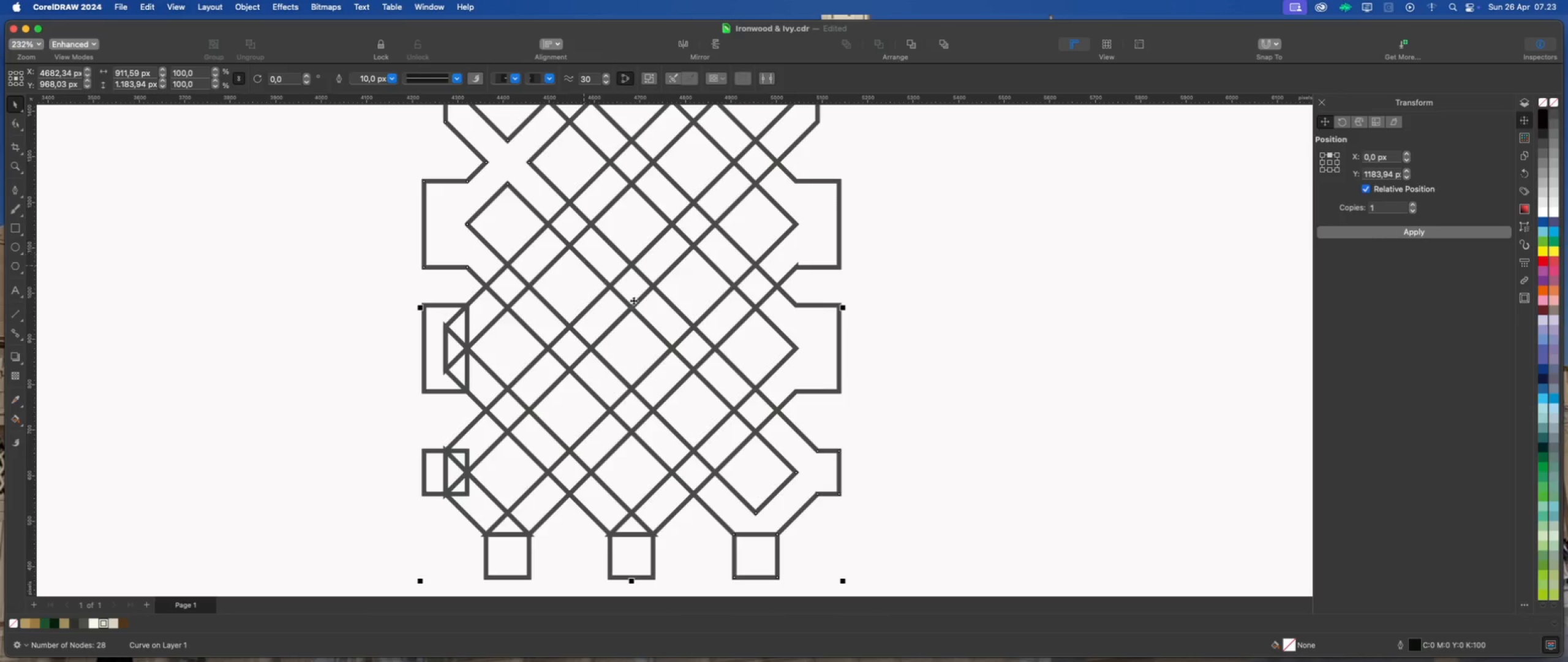 
scroll: coordinate [654, 313], scroll_direction: down, amount: 2.0
 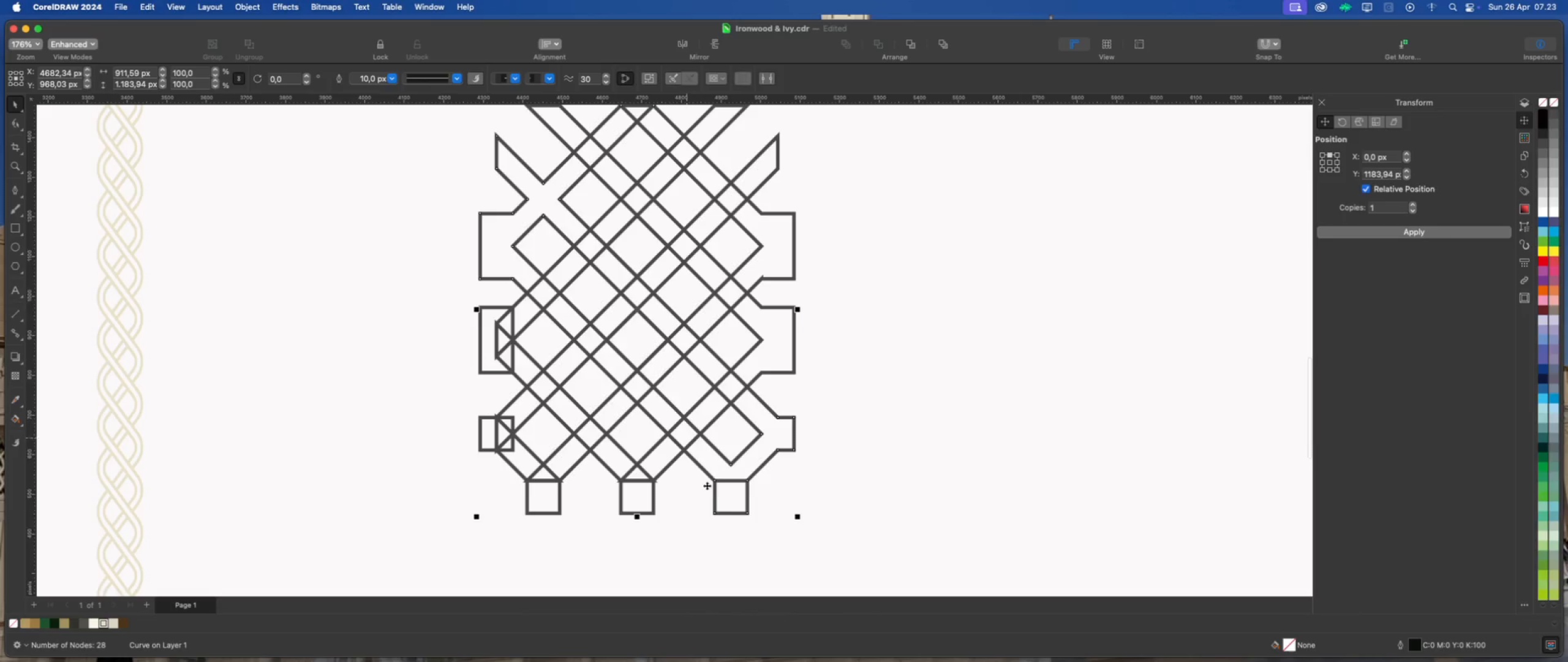 
scroll: coordinate [709, 498], scroll_direction: up, amount: 3.0
 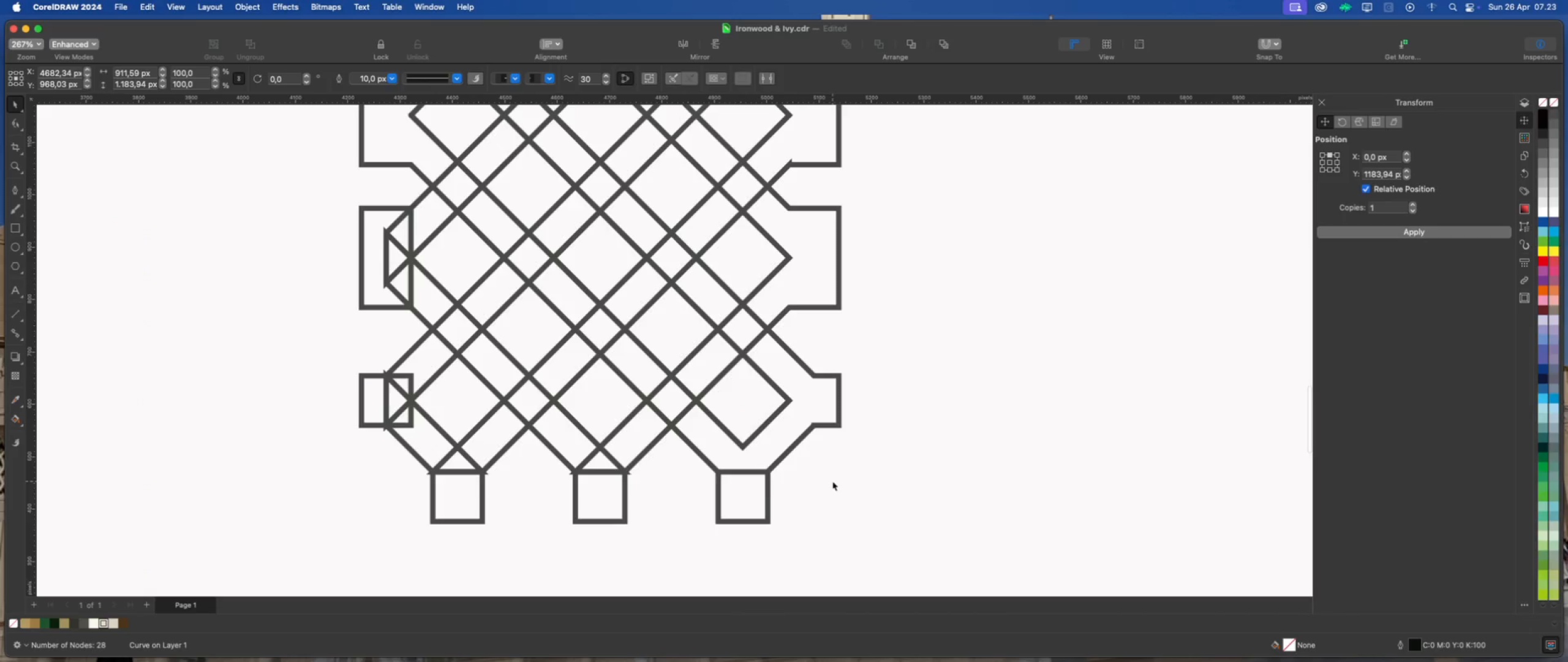 
double_click([744, 492])
 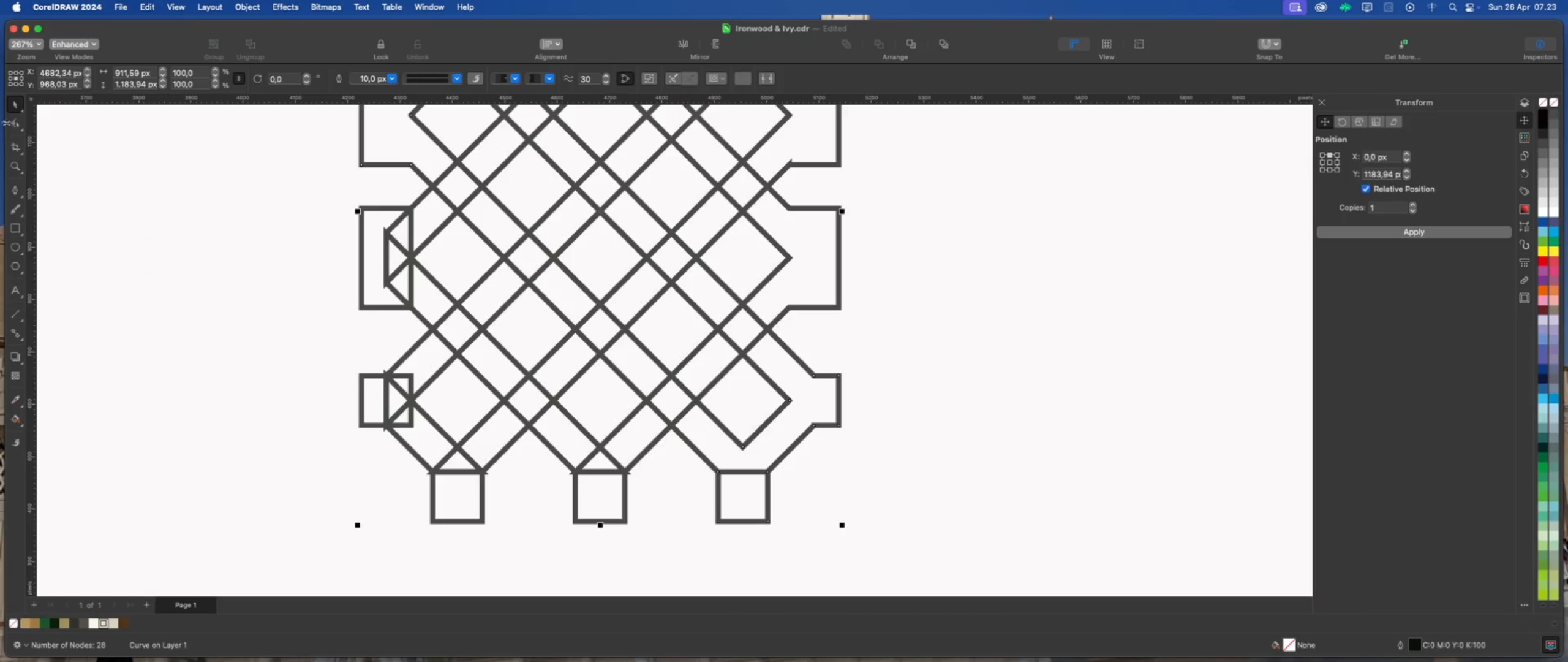 
left_click([13, 120])
 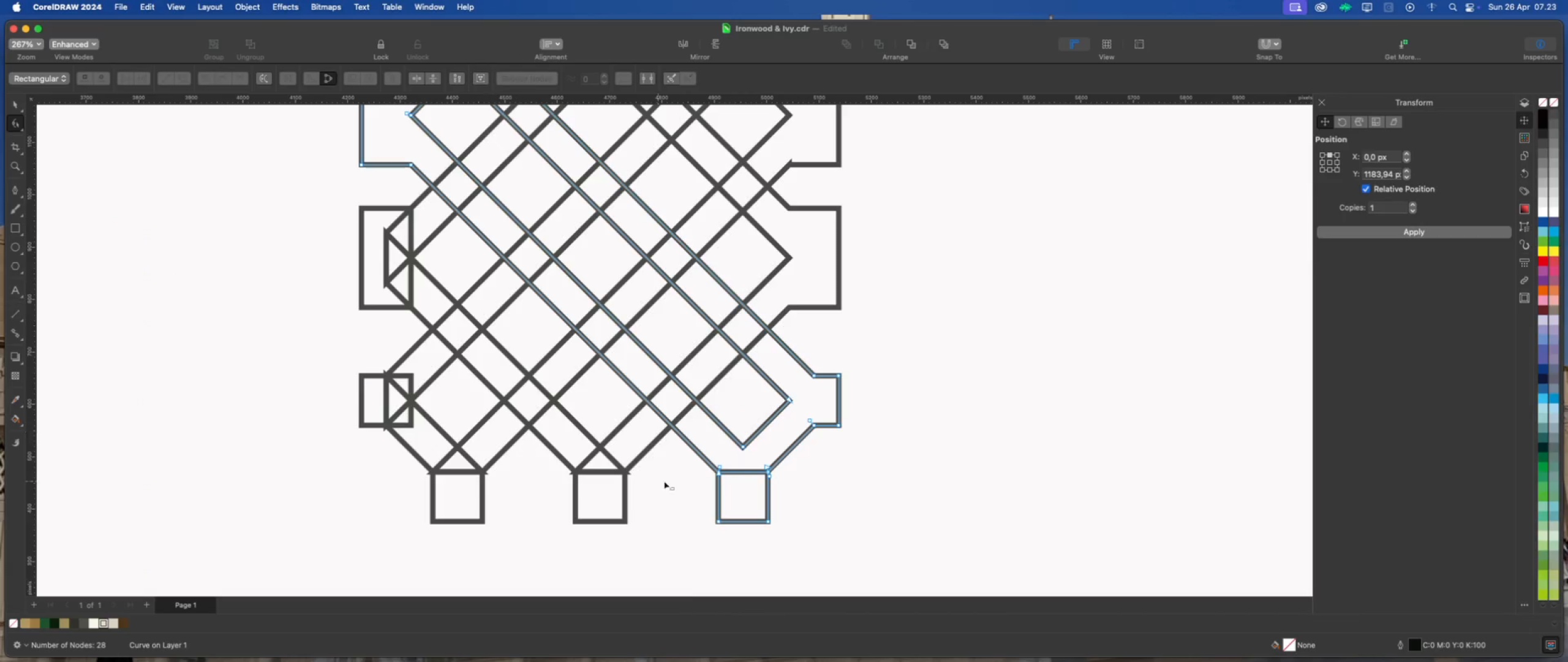 
scroll: coordinate [739, 477], scroll_direction: up, amount: 6.0
 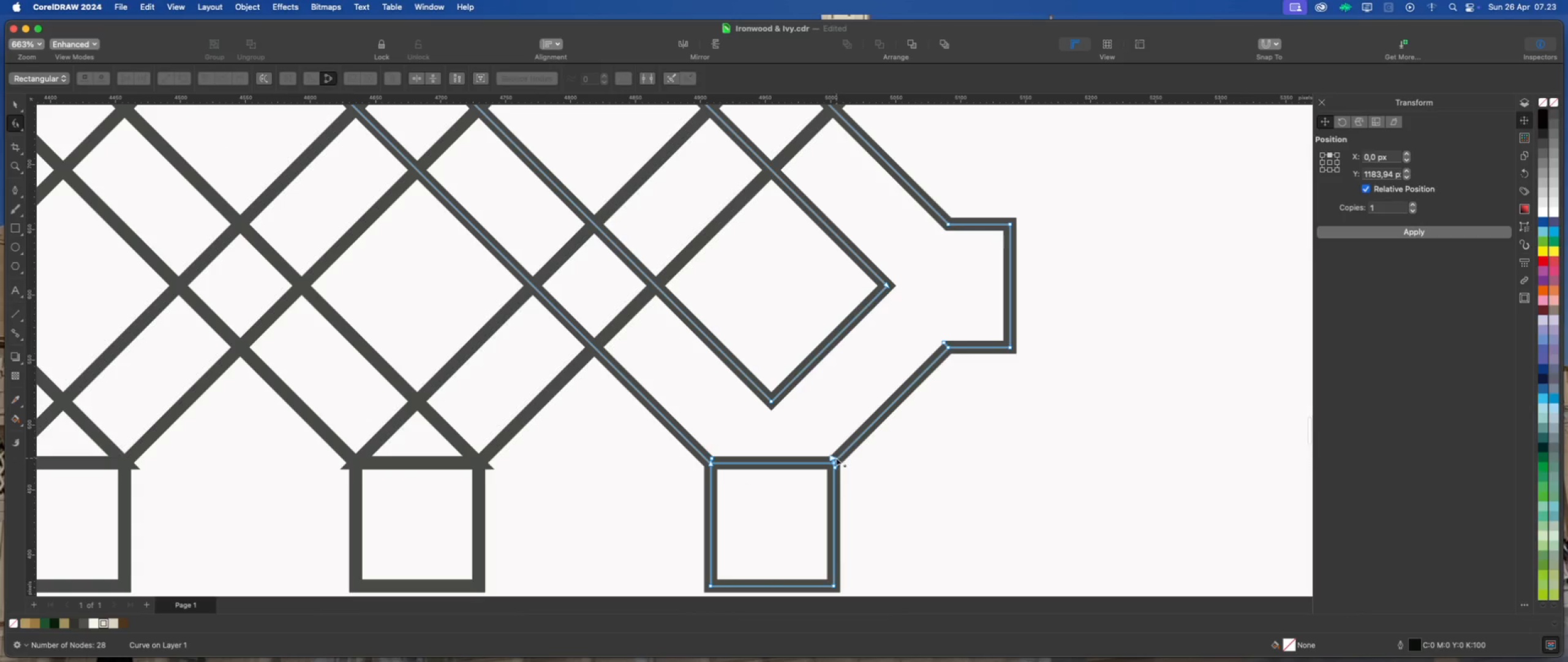 
left_click_drag(start_coordinate=[834, 457], to_coordinate=[794, 425])
 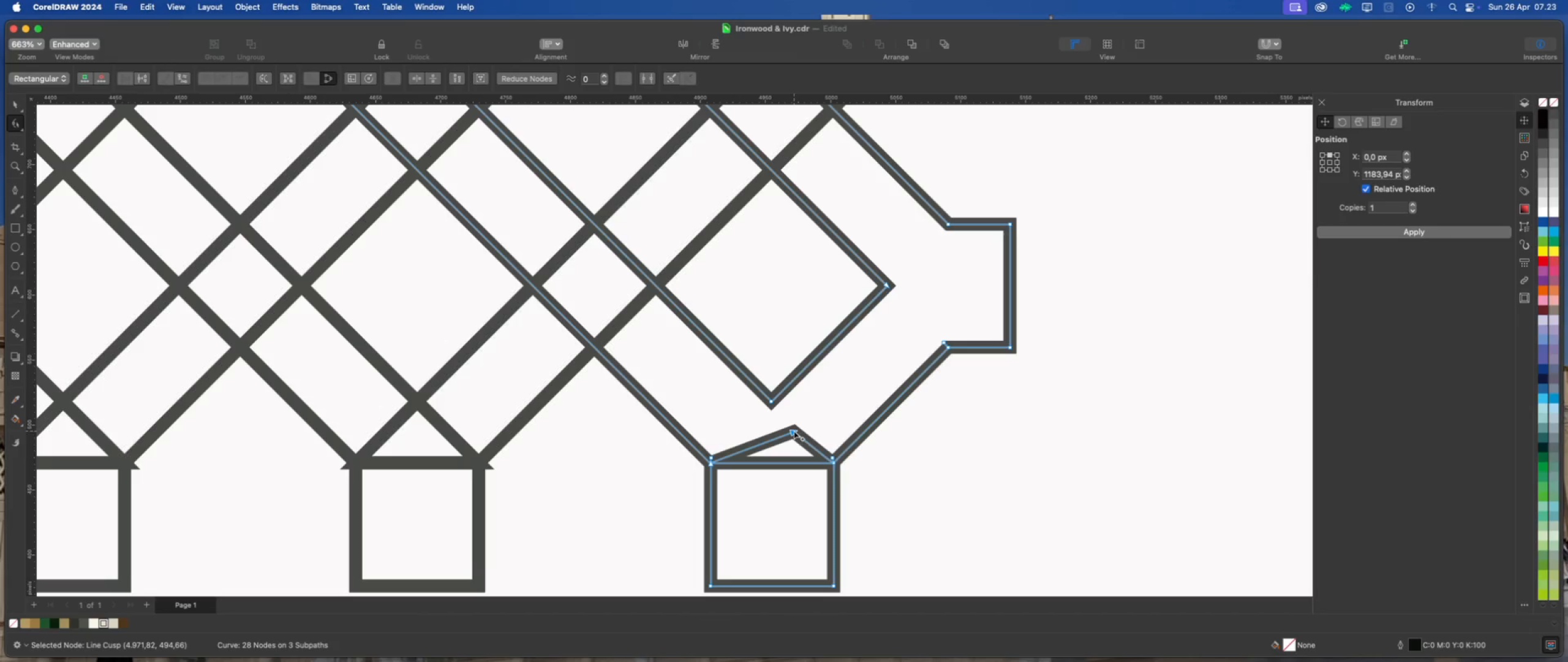 
left_click([794, 431])
 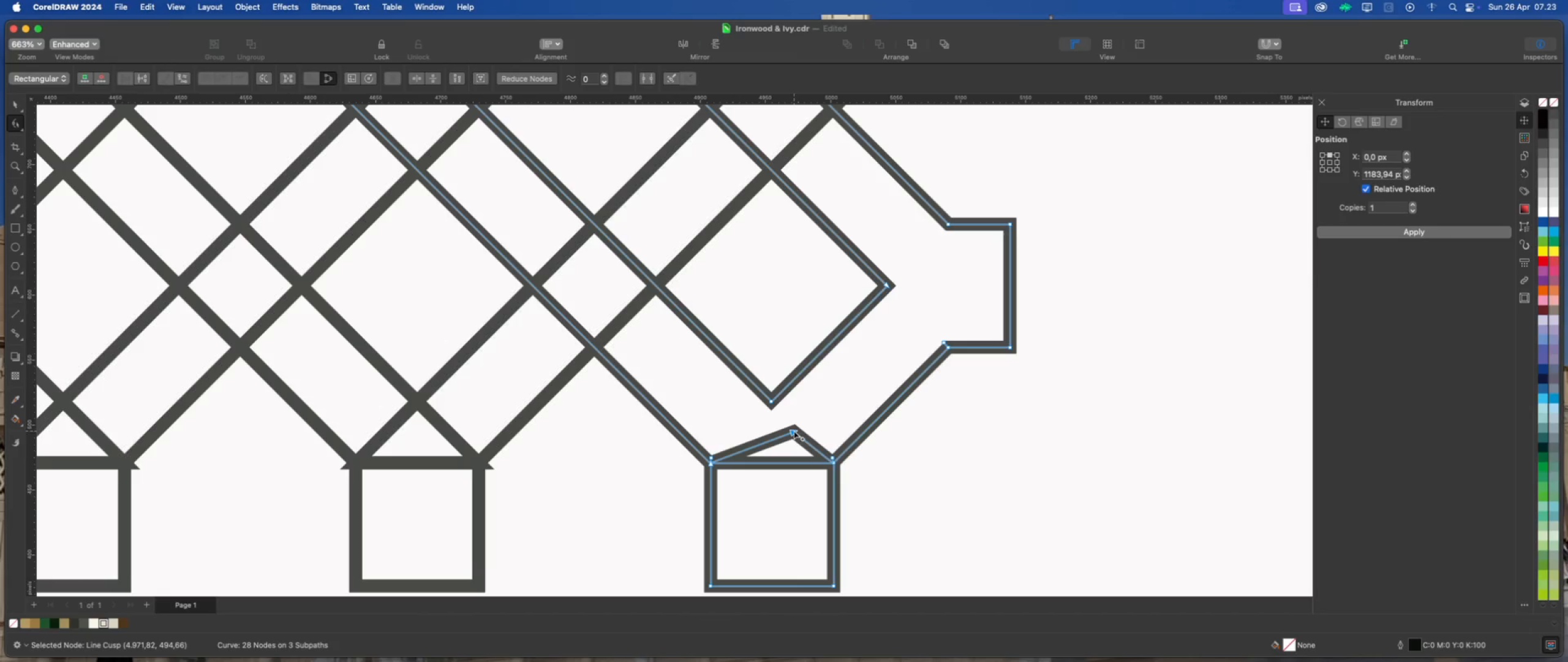 
double_click([794, 431])
 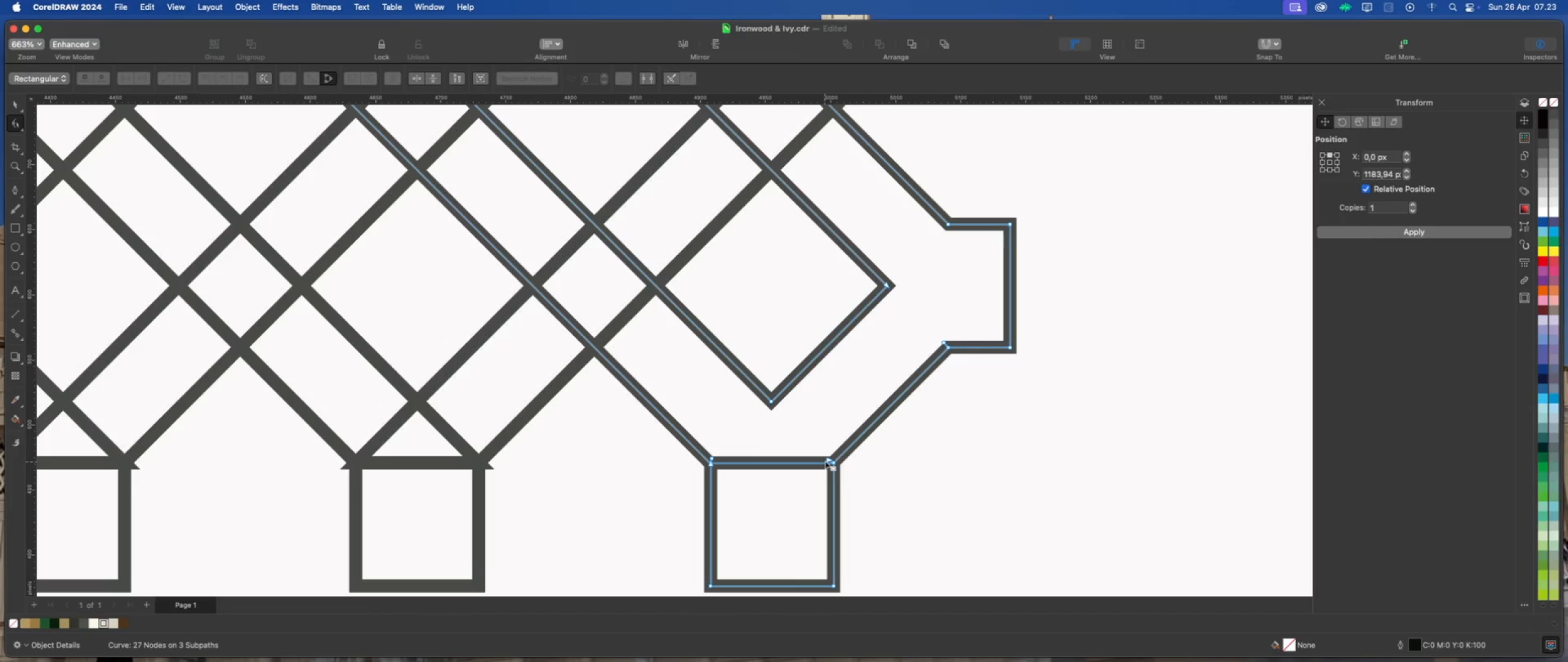 
left_click_drag(start_coordinate=[826, 460], to_coordinate=[798, 430])
 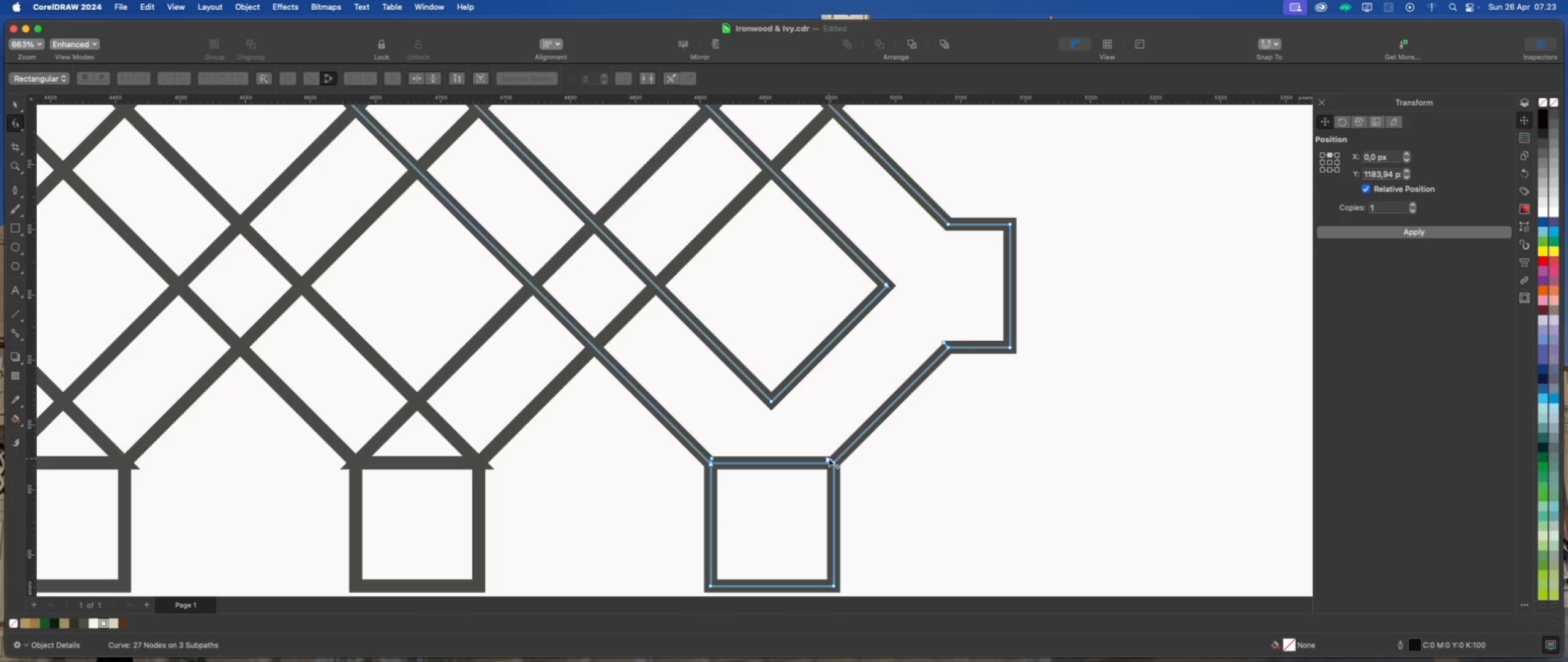 
left_click_drag(start_coordinate=[829, 458], to_coordinate=[831, 418])
 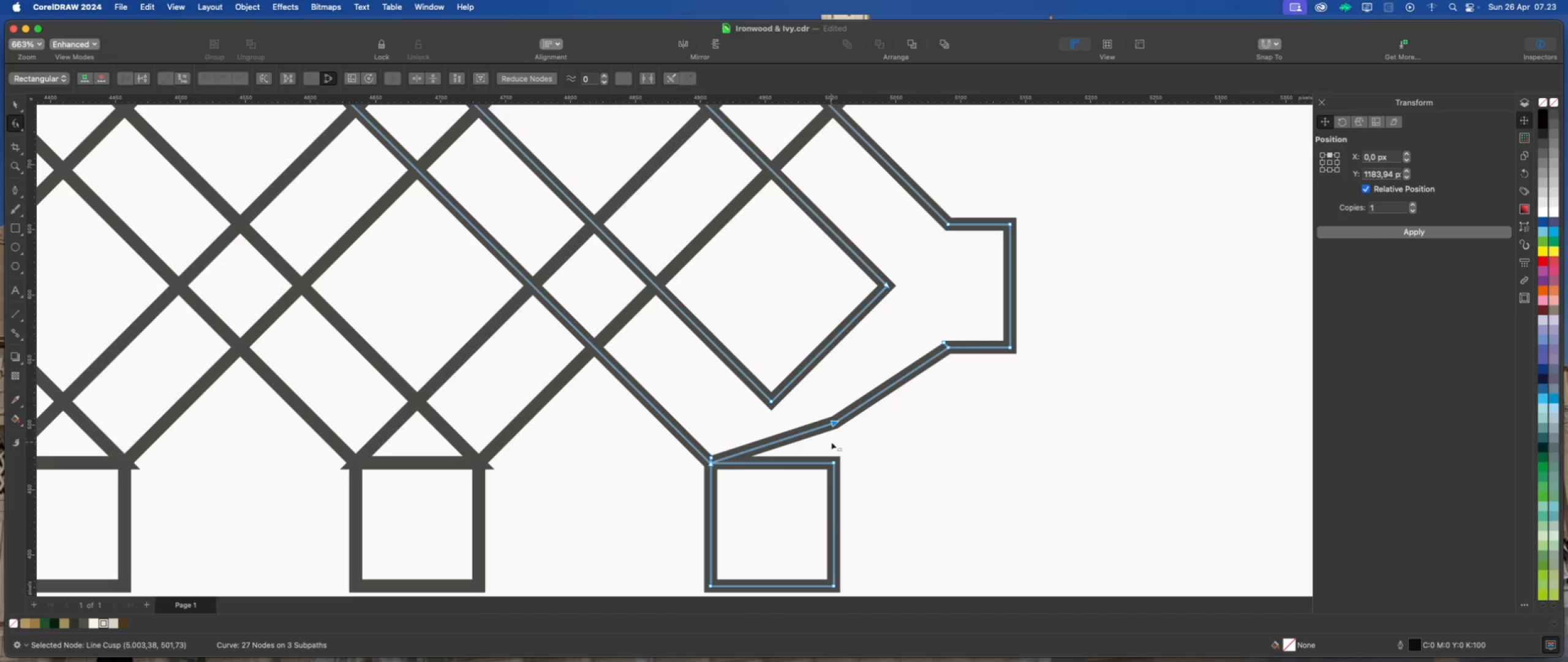 
key(Meta+Z)
 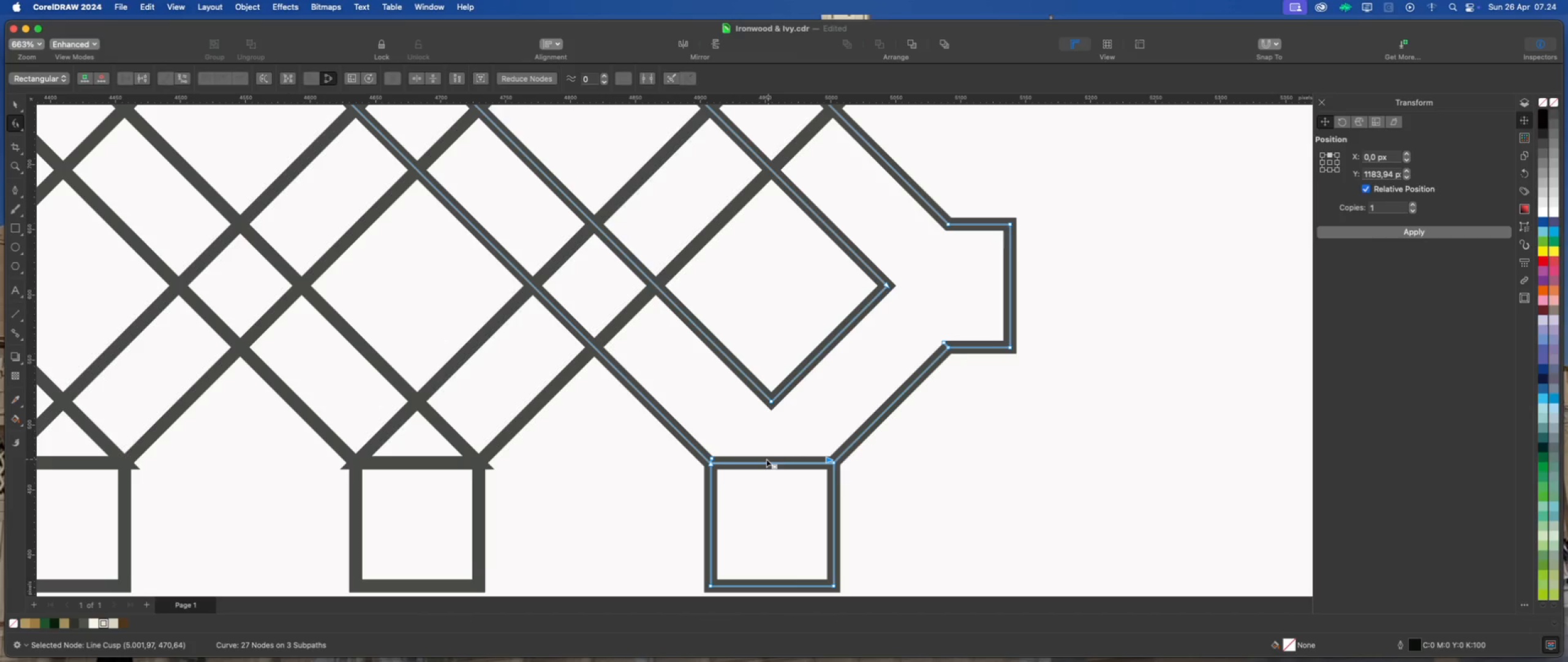 
key(Meta+Z)
 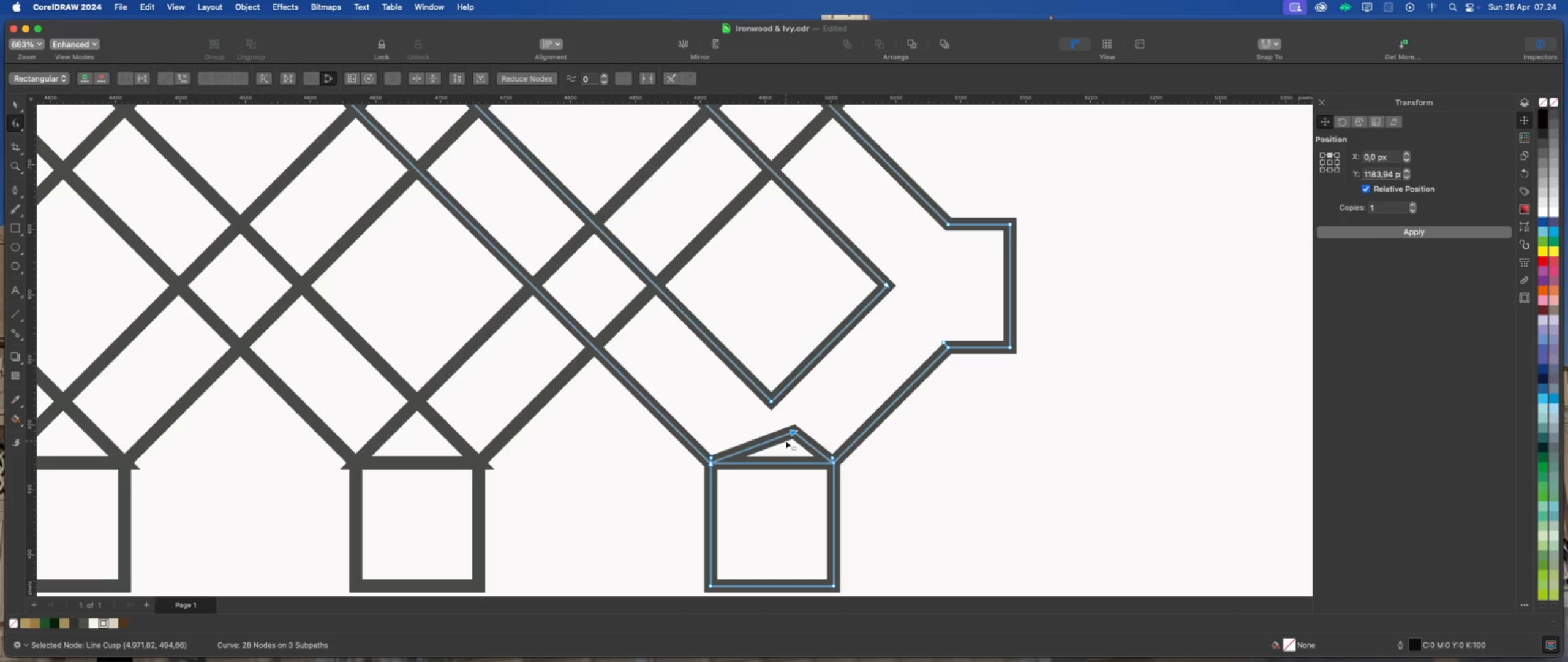 
scroll: coordinate [760, 446], scroll_direction: down, amount: 2.0
 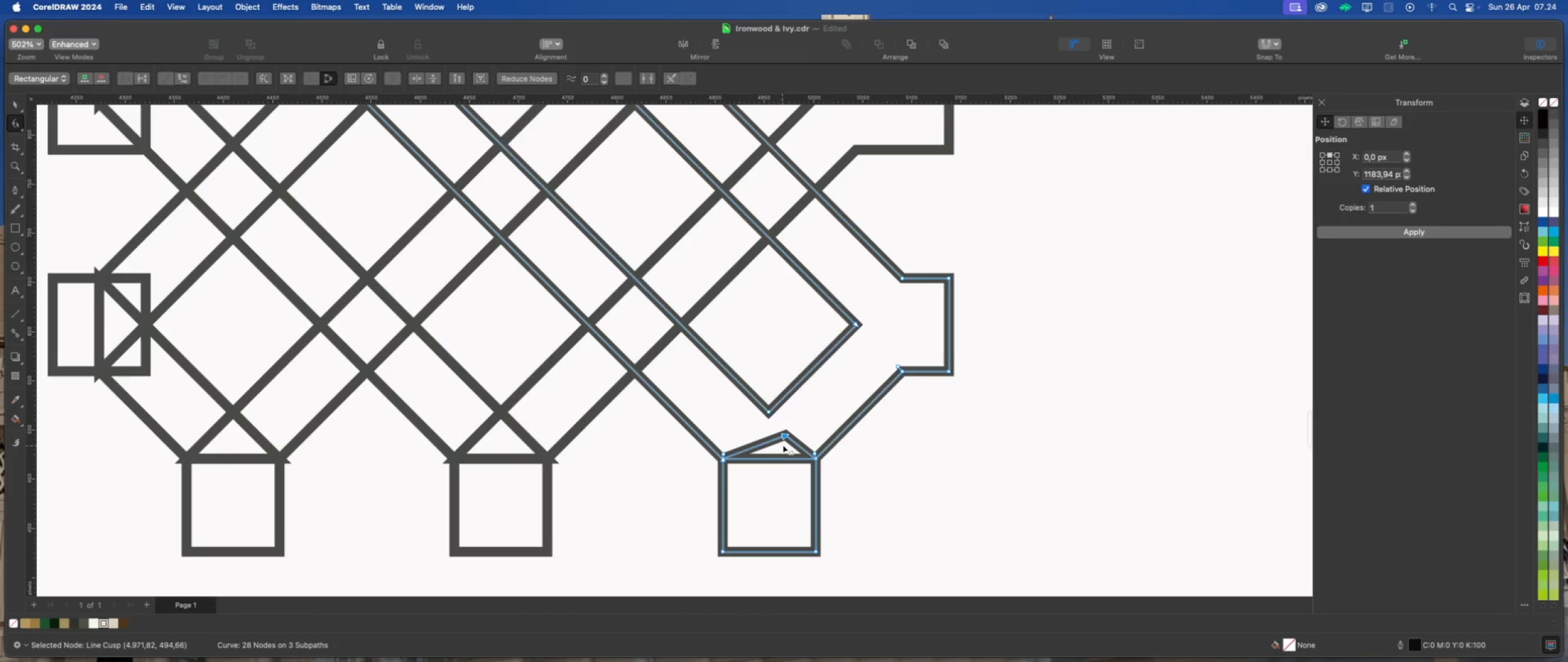 
key(Meta+Z)
 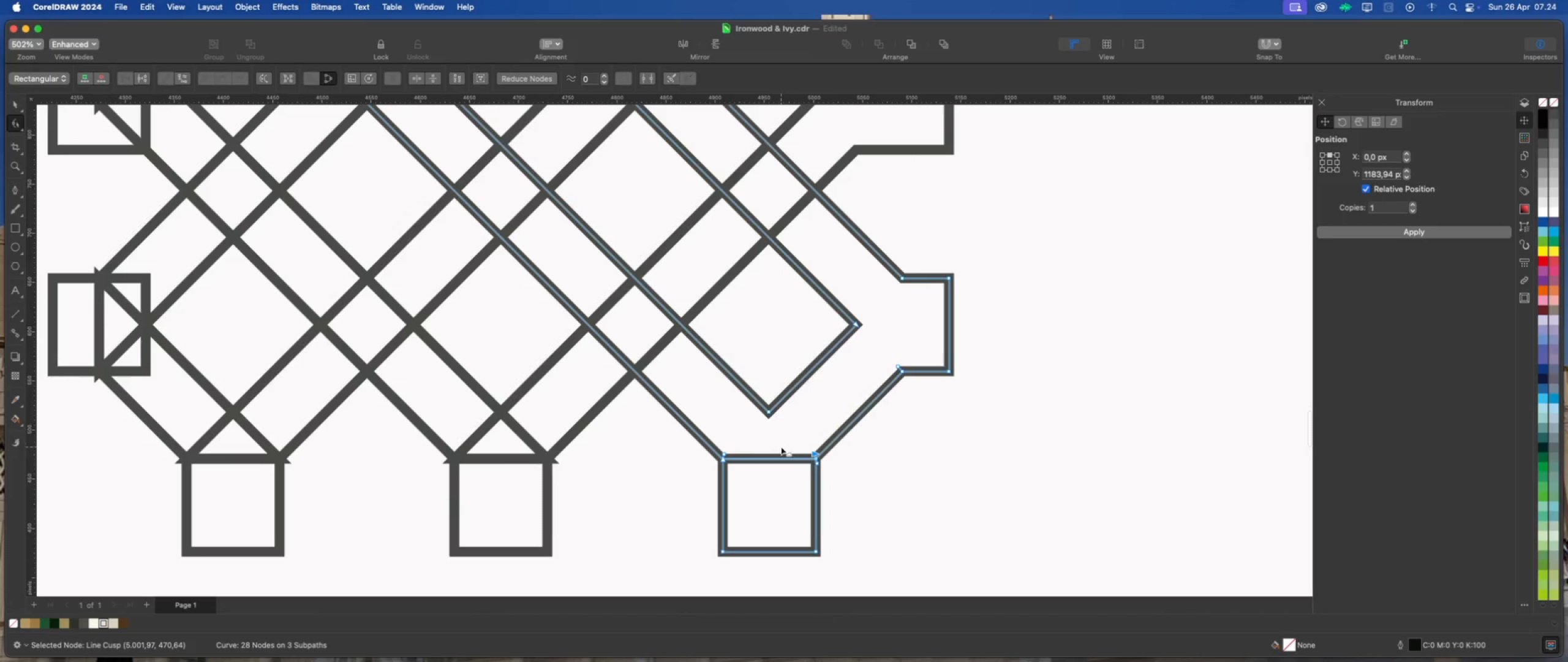 
key(Meta+Z)
 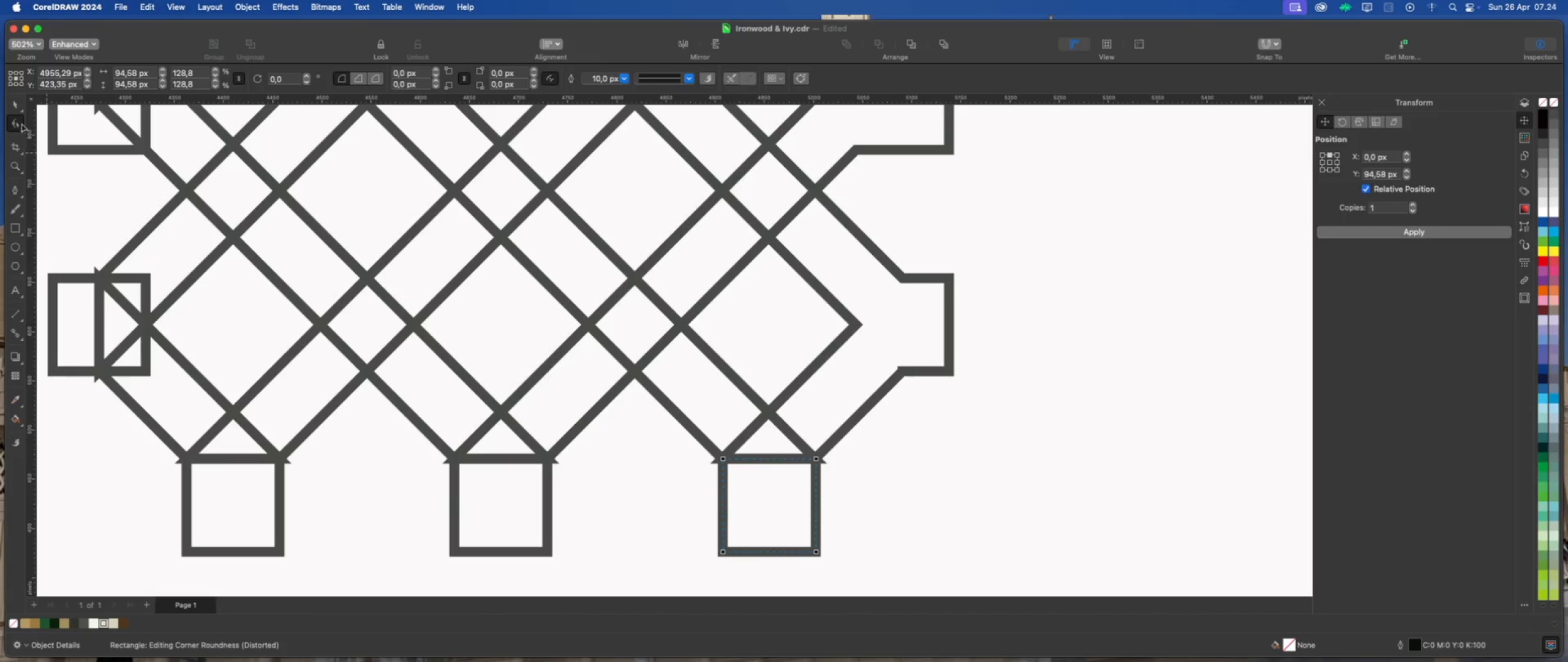 
left_click([16, 107])
 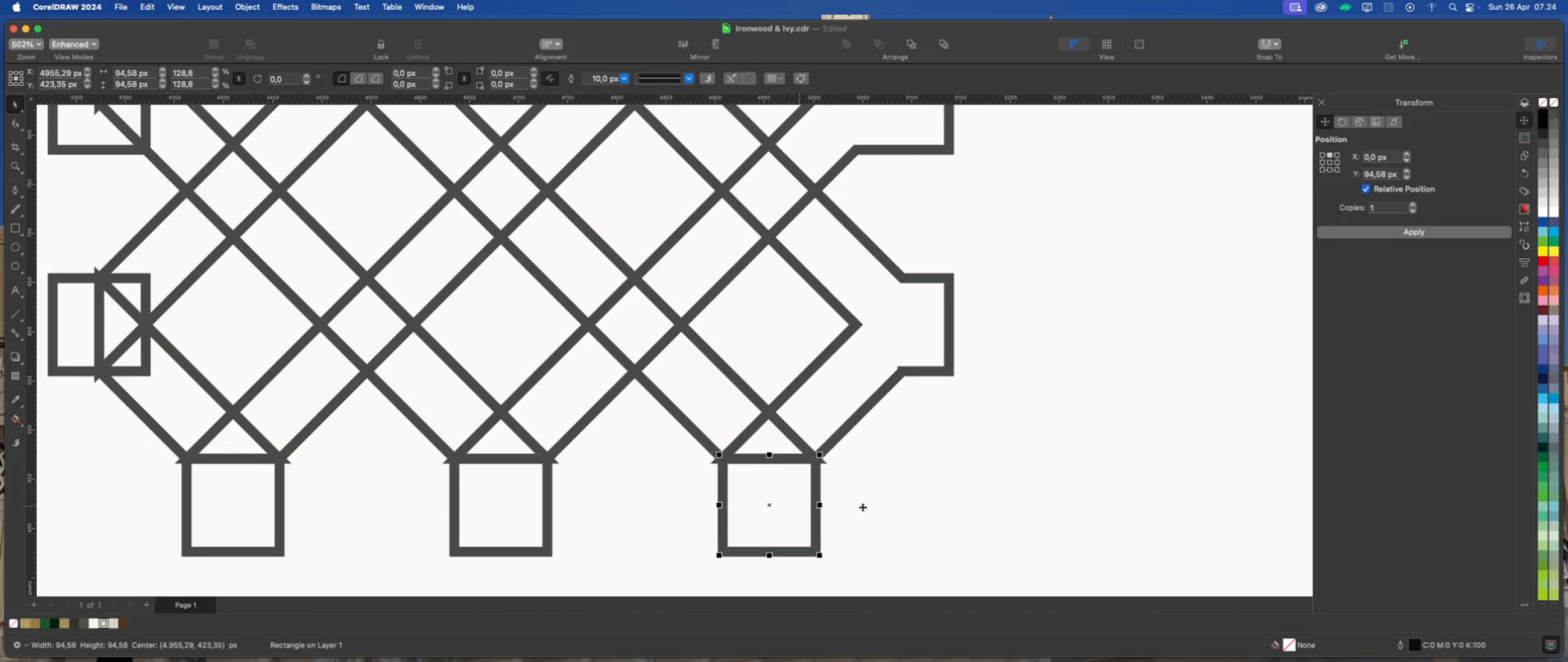 
left_click([957, 504])
 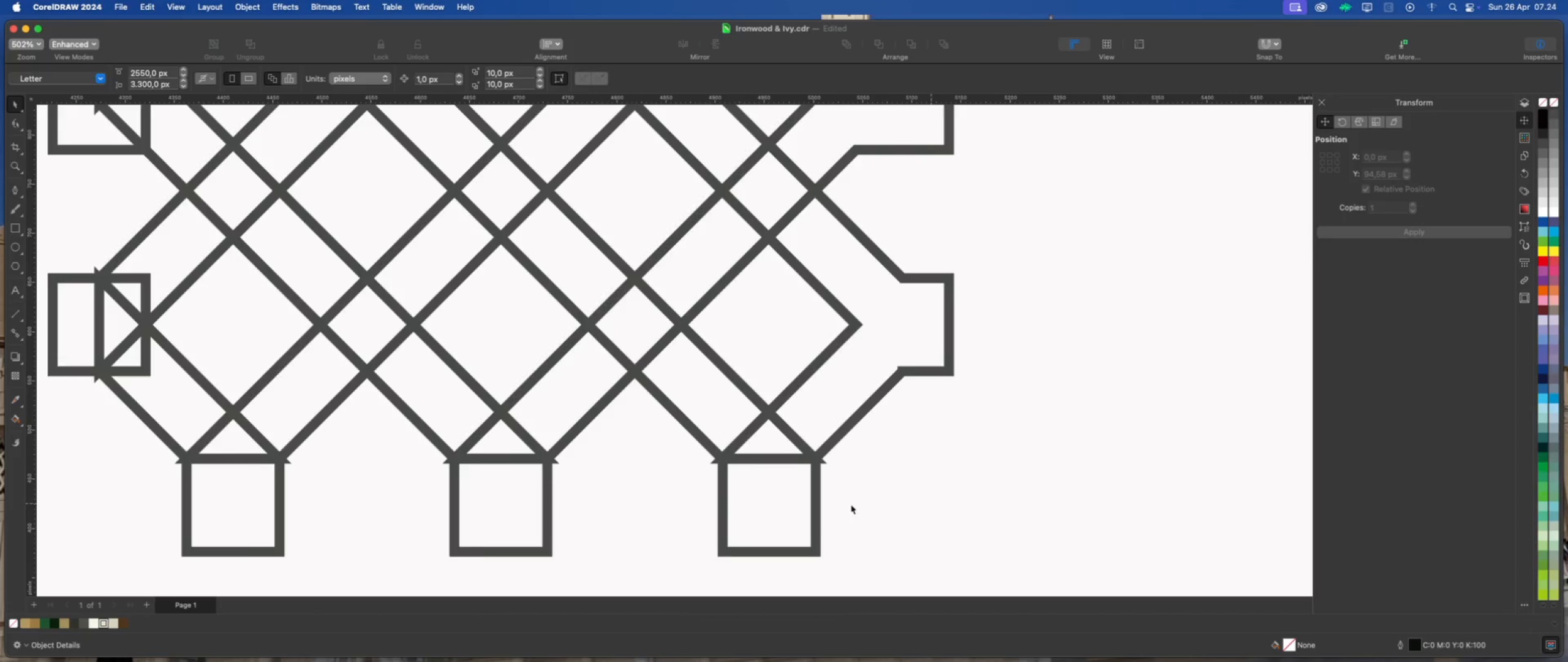 
scroll: coordinate [836, 505], scroll_direction: down, amount: 1.0
 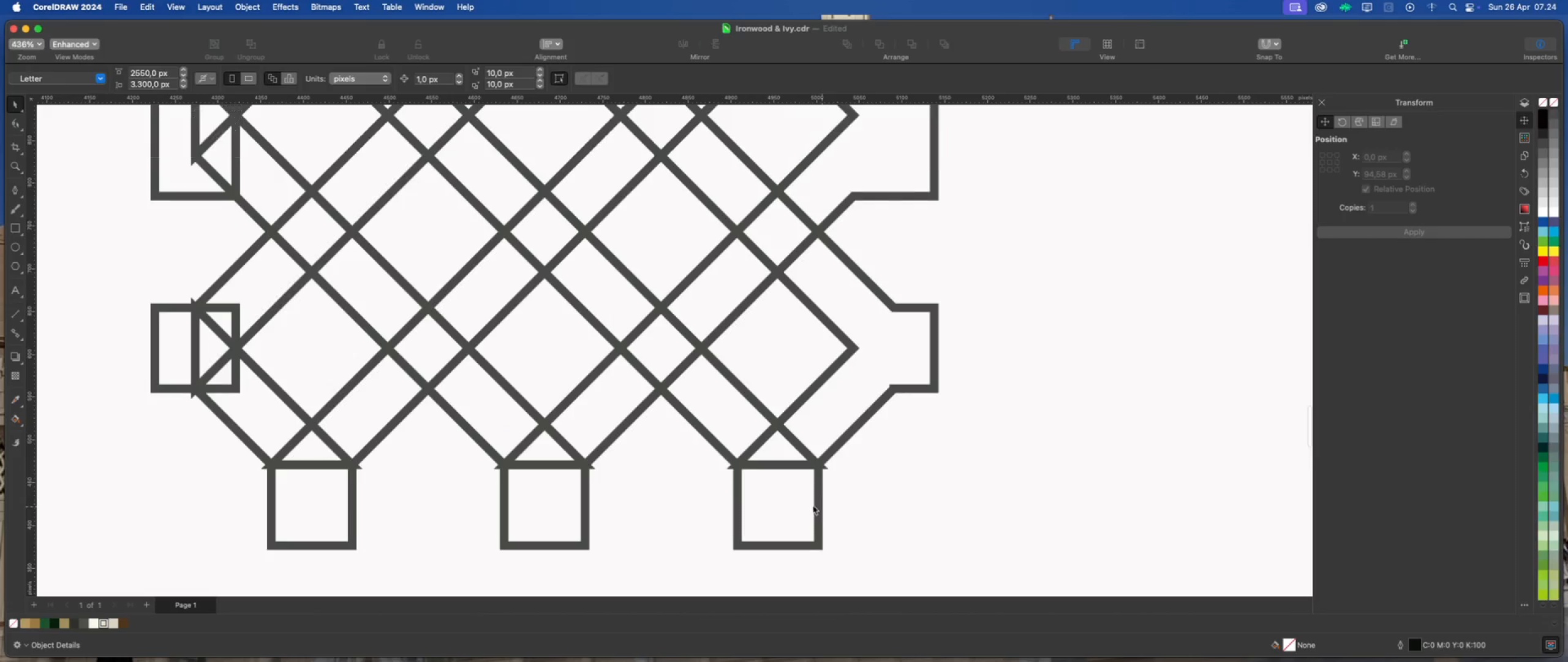 
left_click([812, 504])
 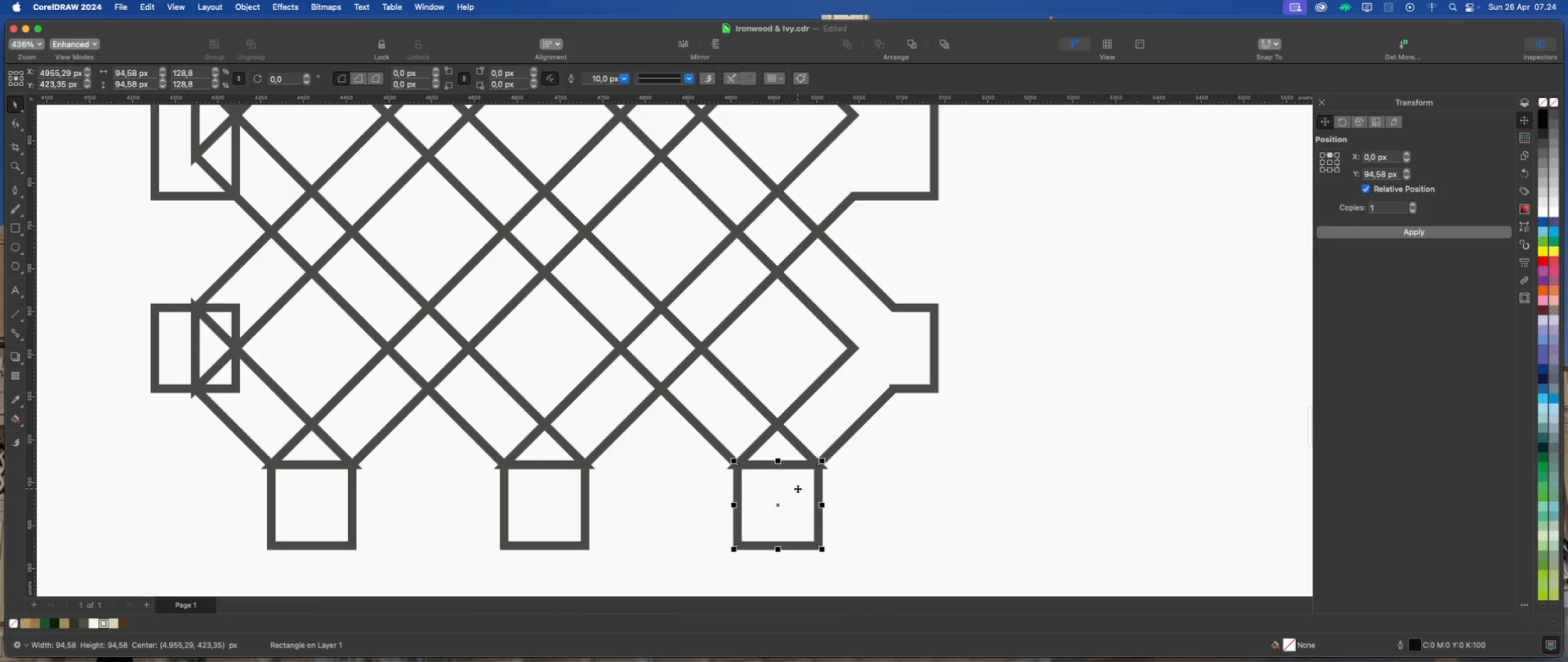 
right_click([797, 489])
 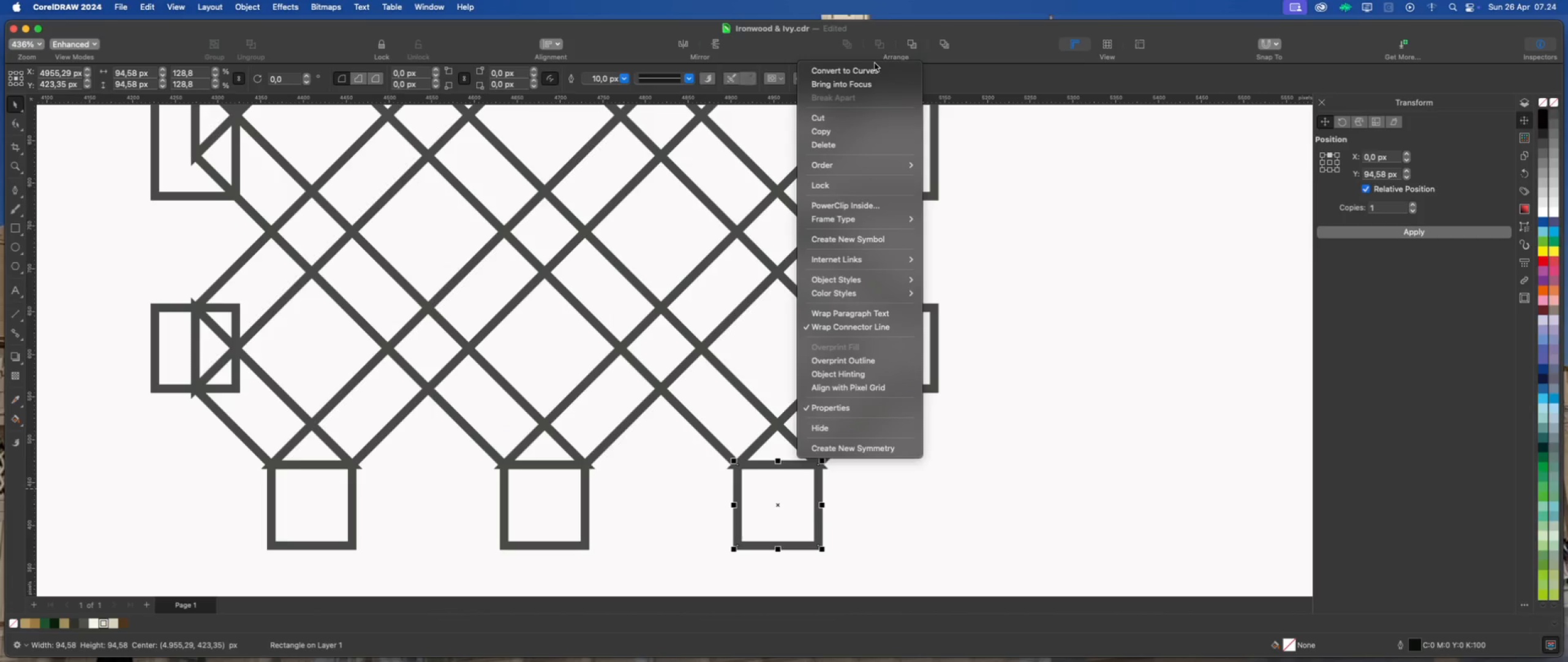 
double_click([872, 70])
 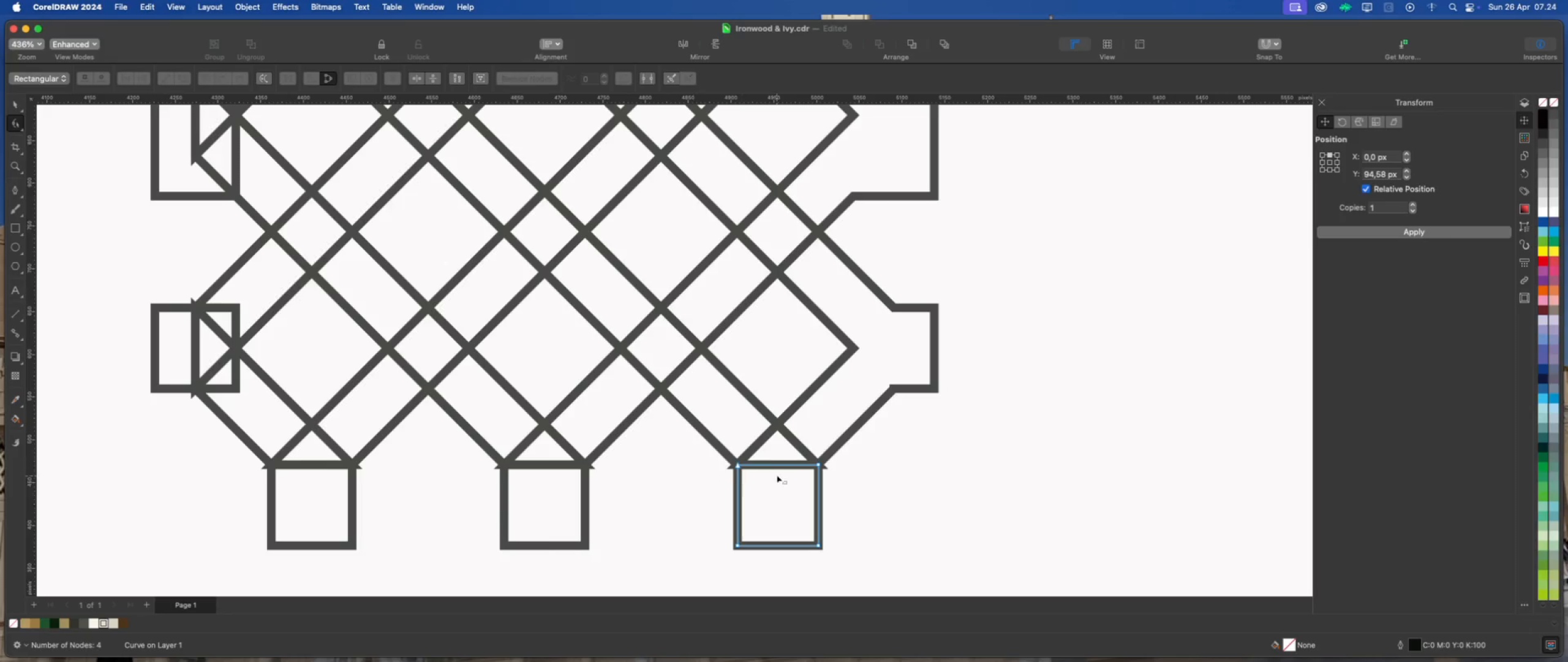 
double_click([775, 465])
 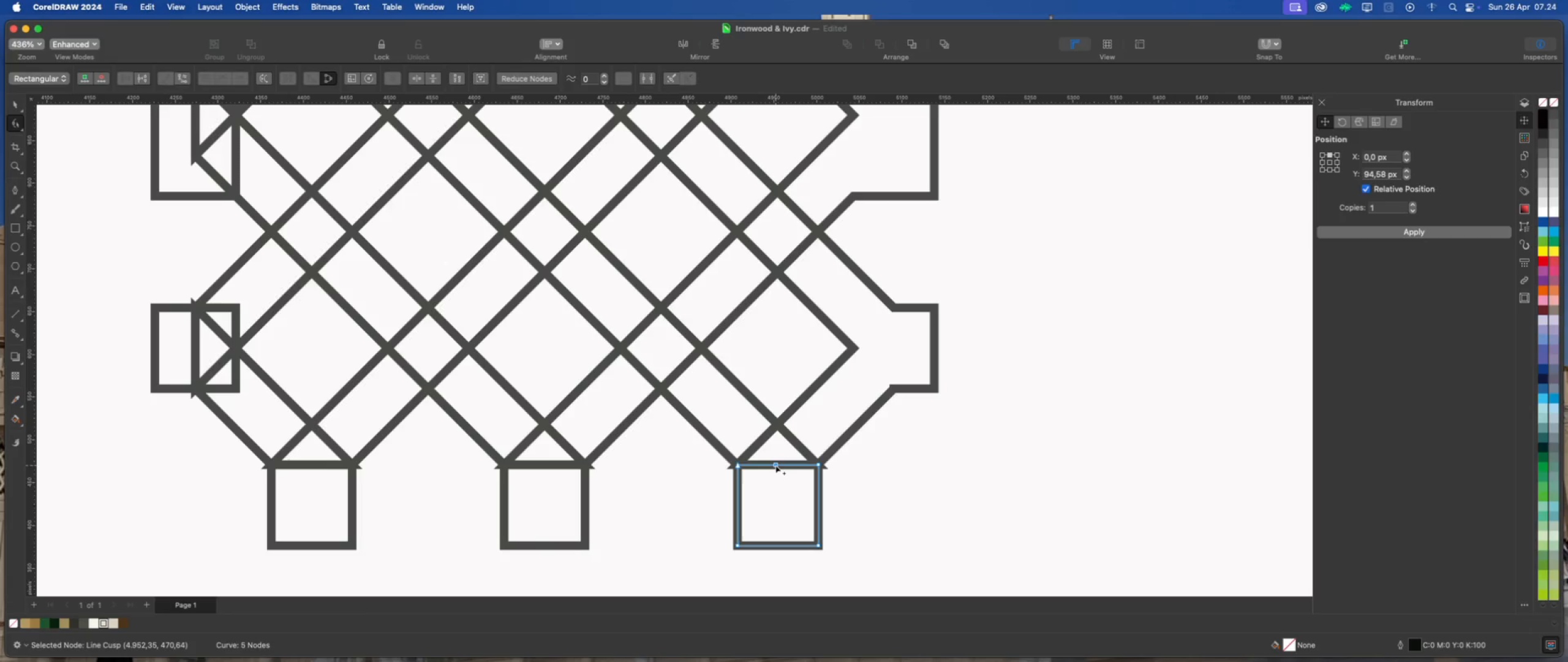 
left_click_drag(start_coordinate=[775, 465], to_coordinate=[777, 450])
 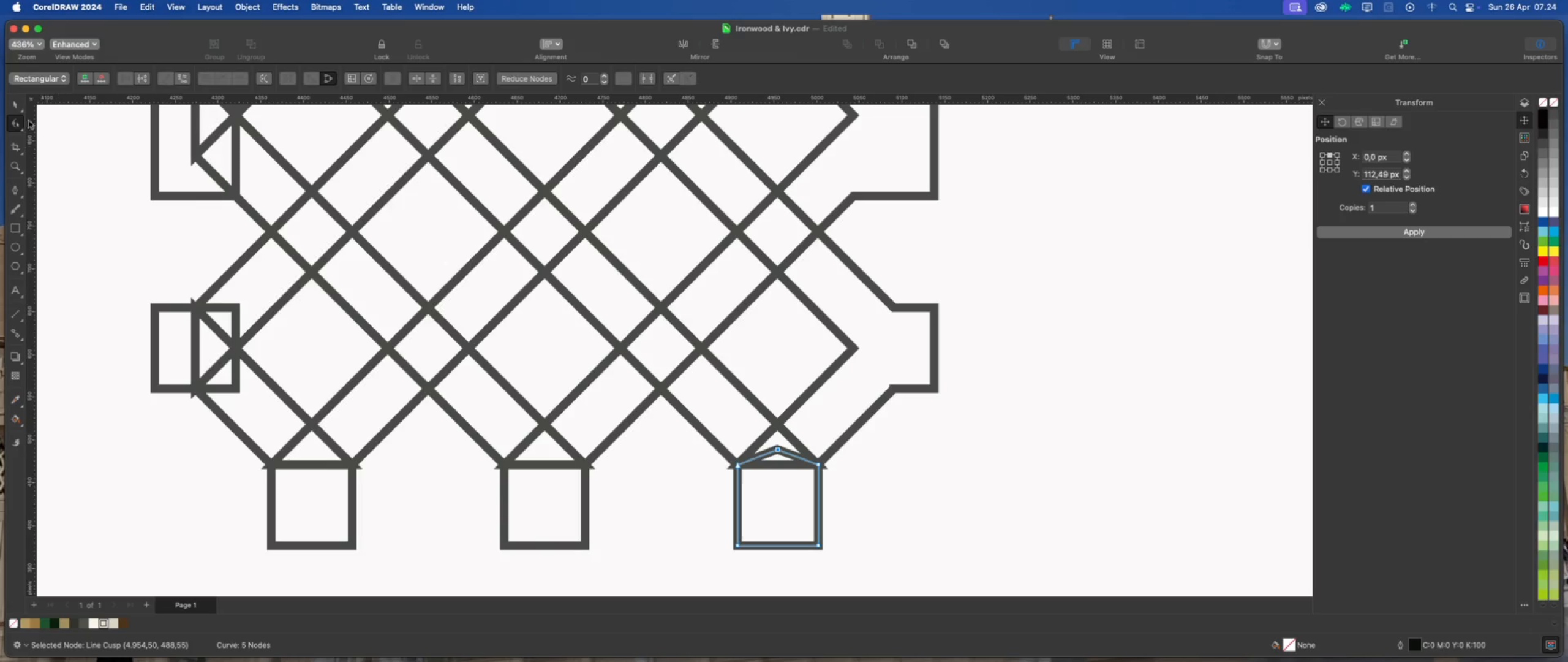 
left_click([16, 107])
 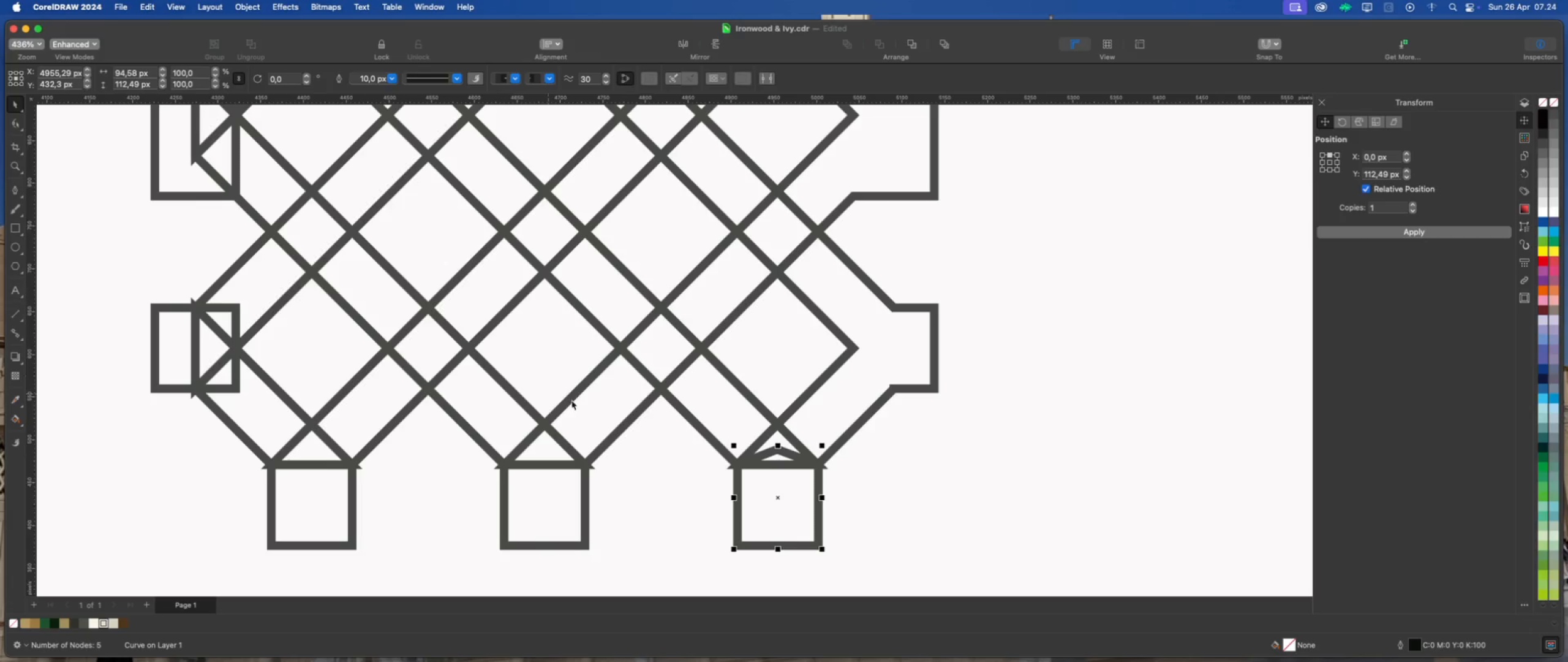 
hold_key(key=ShiftLeft, duration=1.62)
left_click([733, 408])
 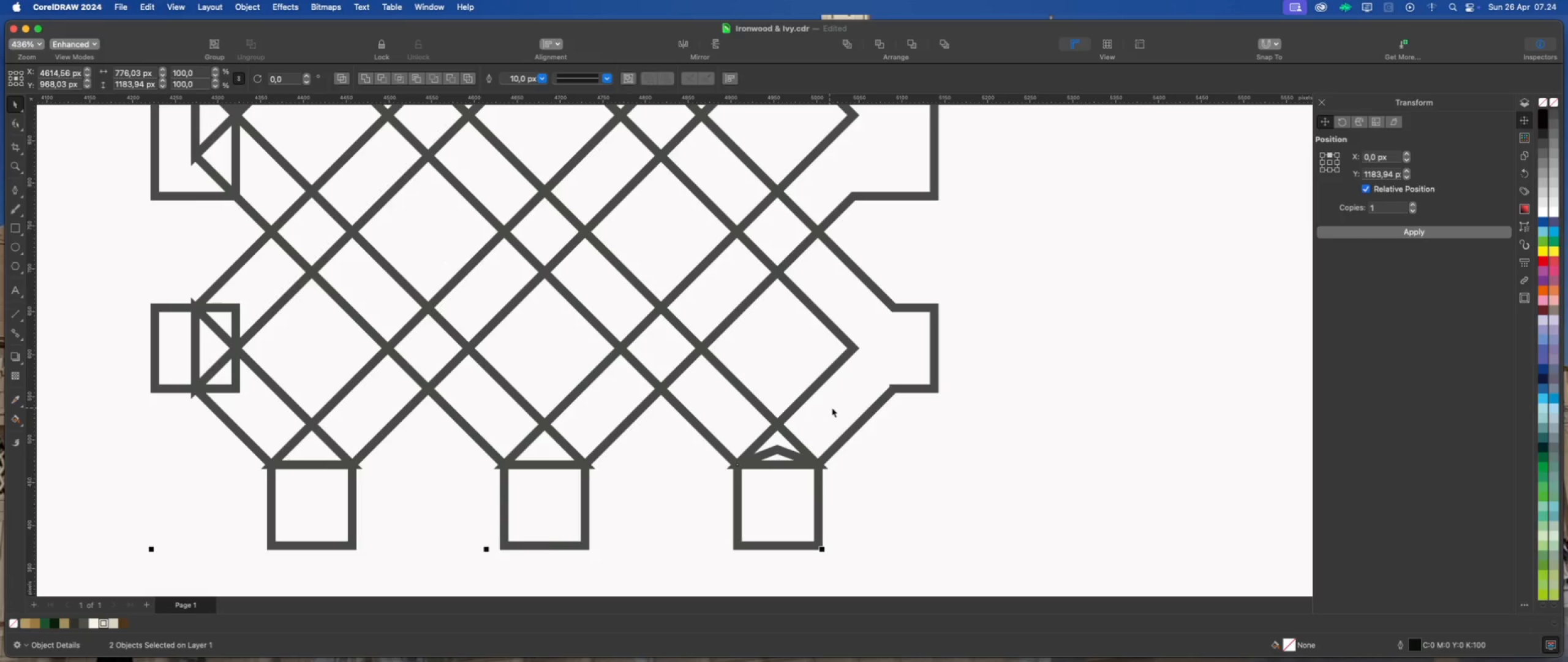 
left_click([835, 407])
 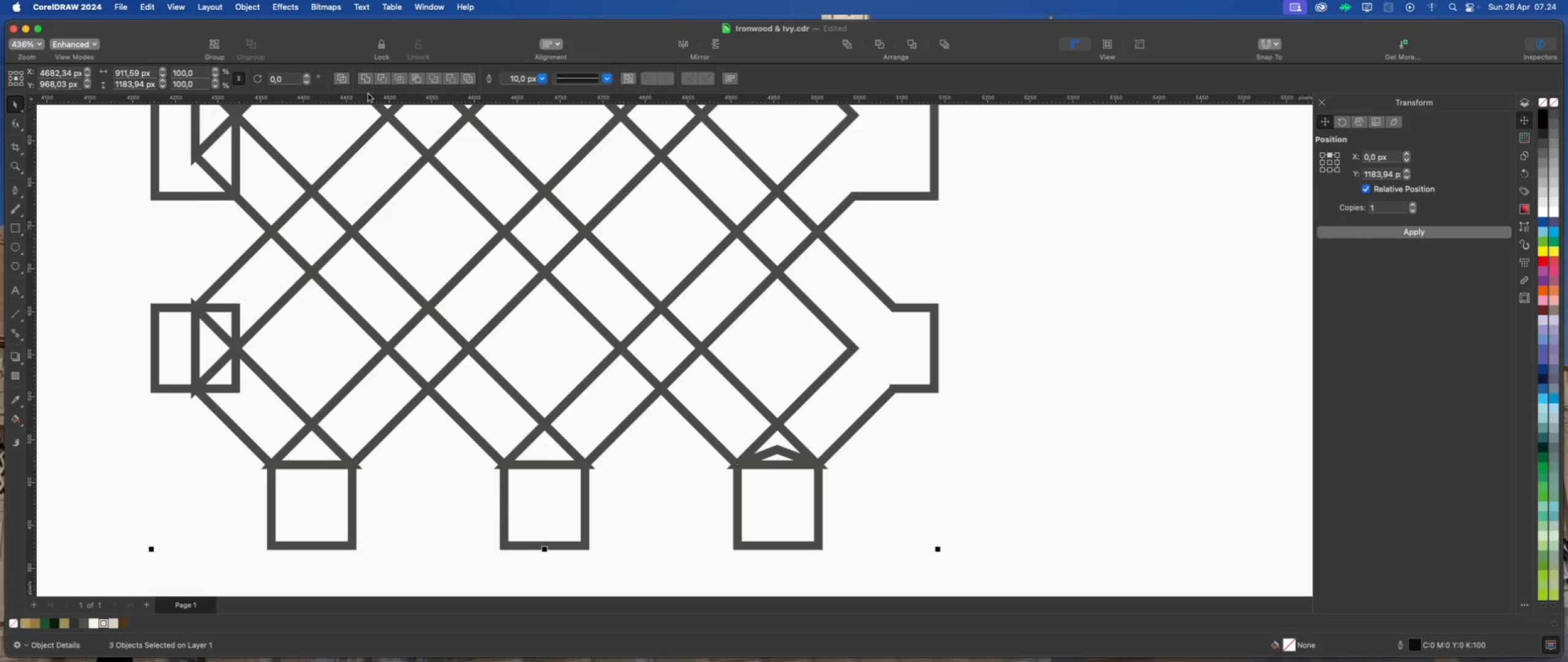 
left_click([366, 81])
 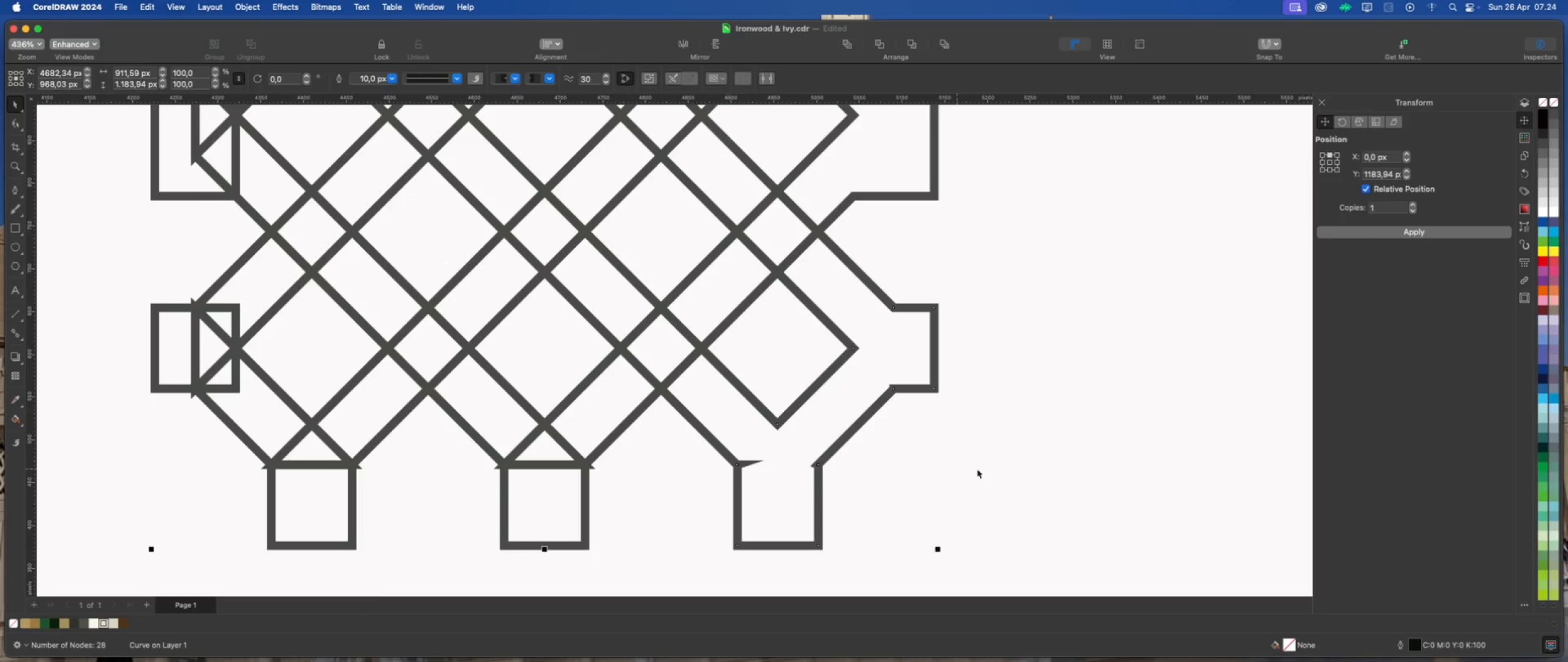 
left_click([987, 468])
 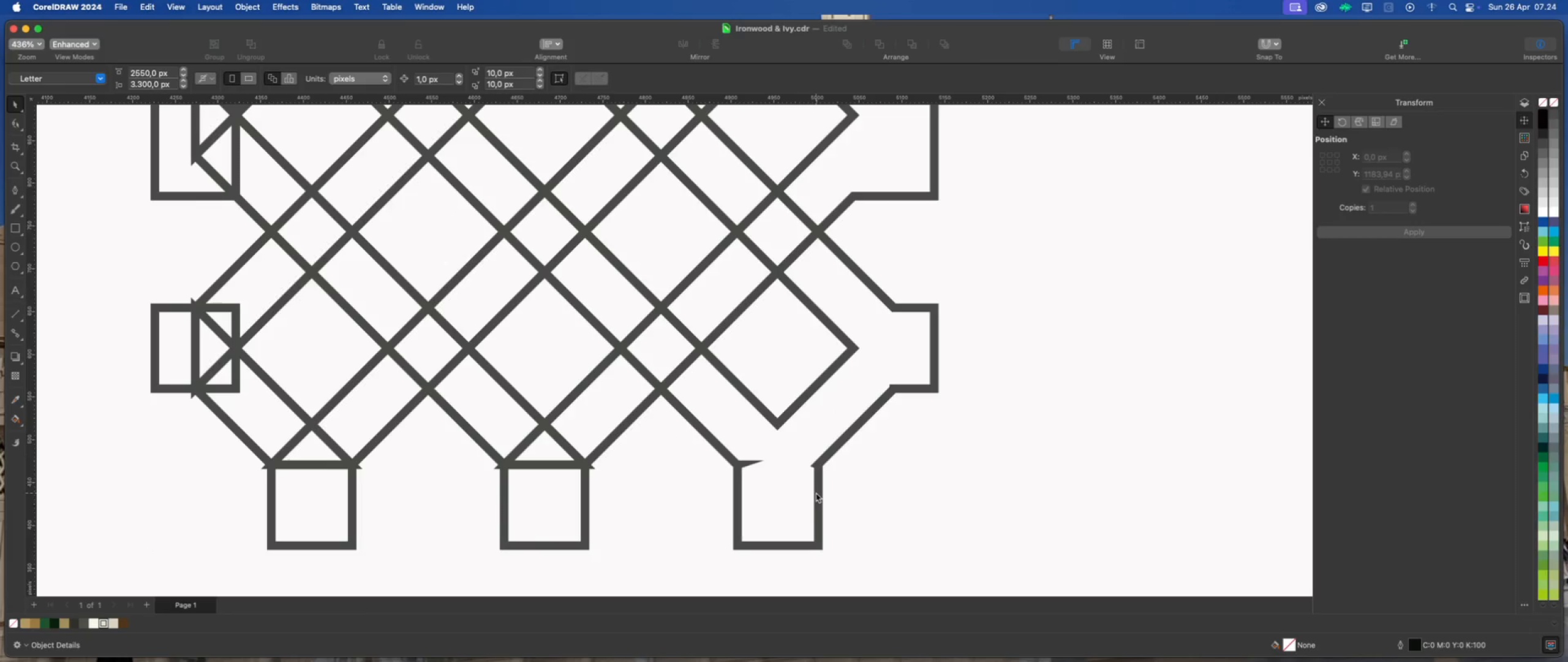 
left_click([815, 492])
 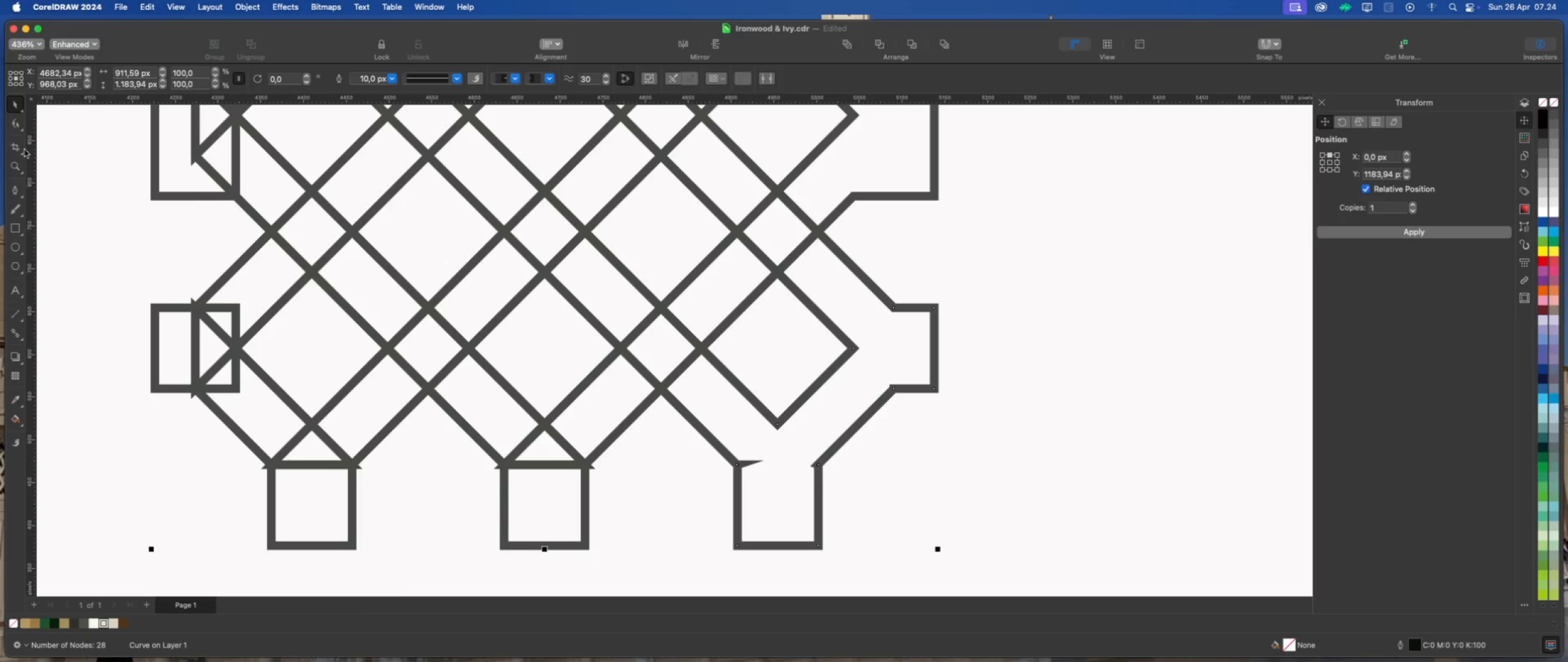 
left_click([13, 124])
 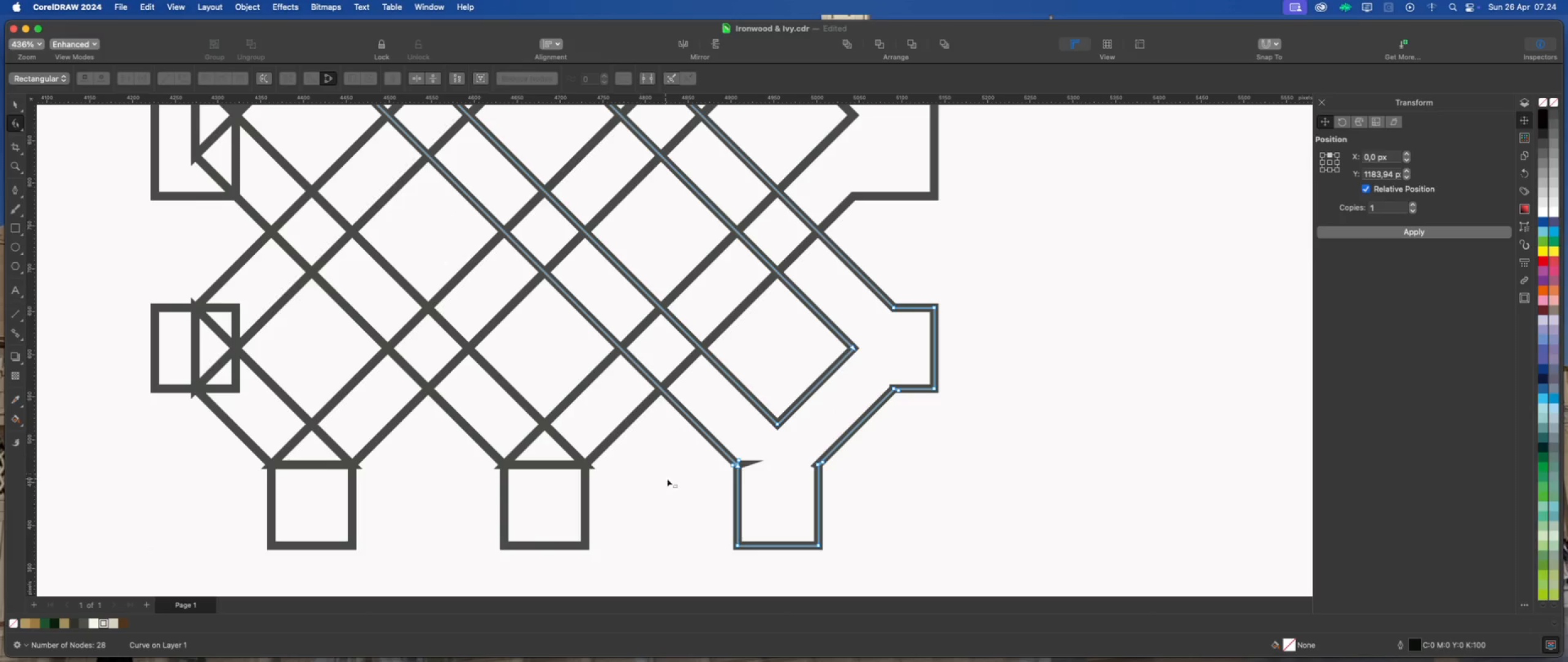 
scroll: coordinate [722, 446], scroll_direction: up, amount: 32.0
 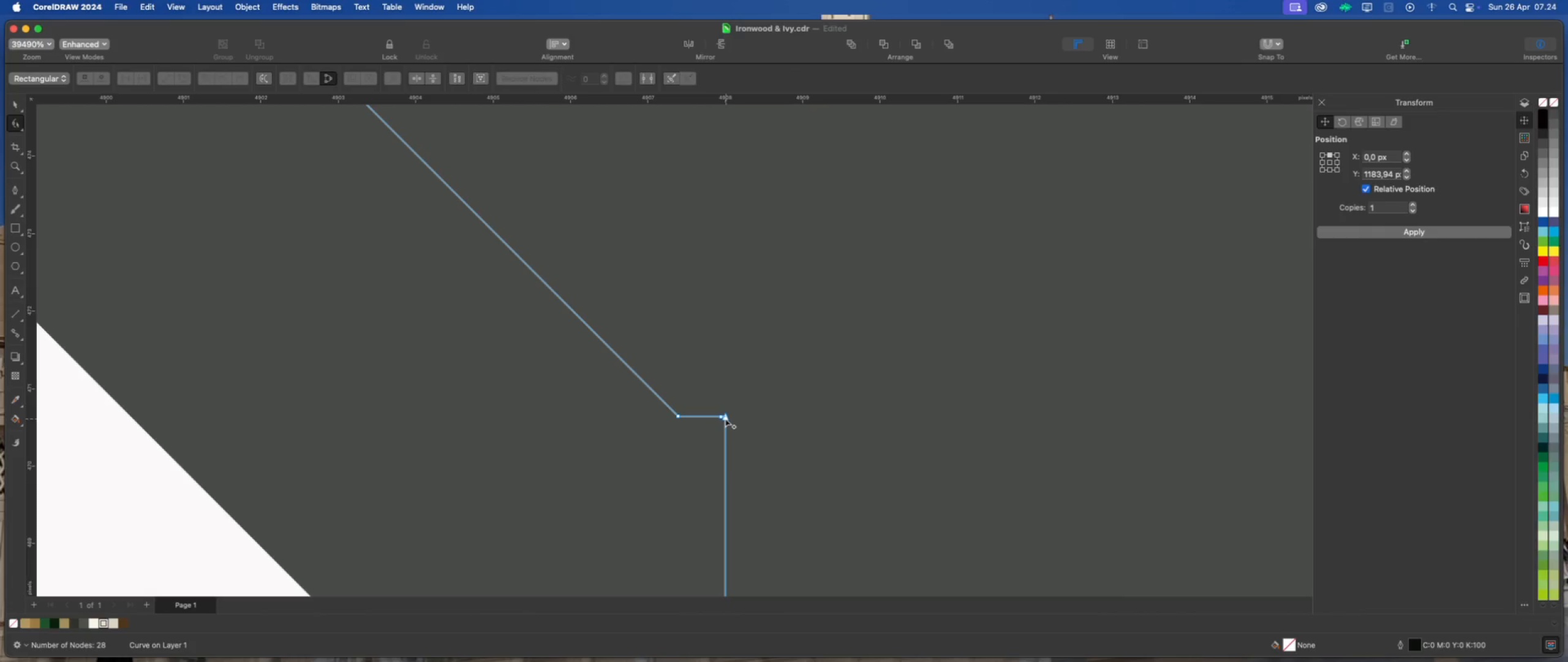 
double_click([720, 416])
 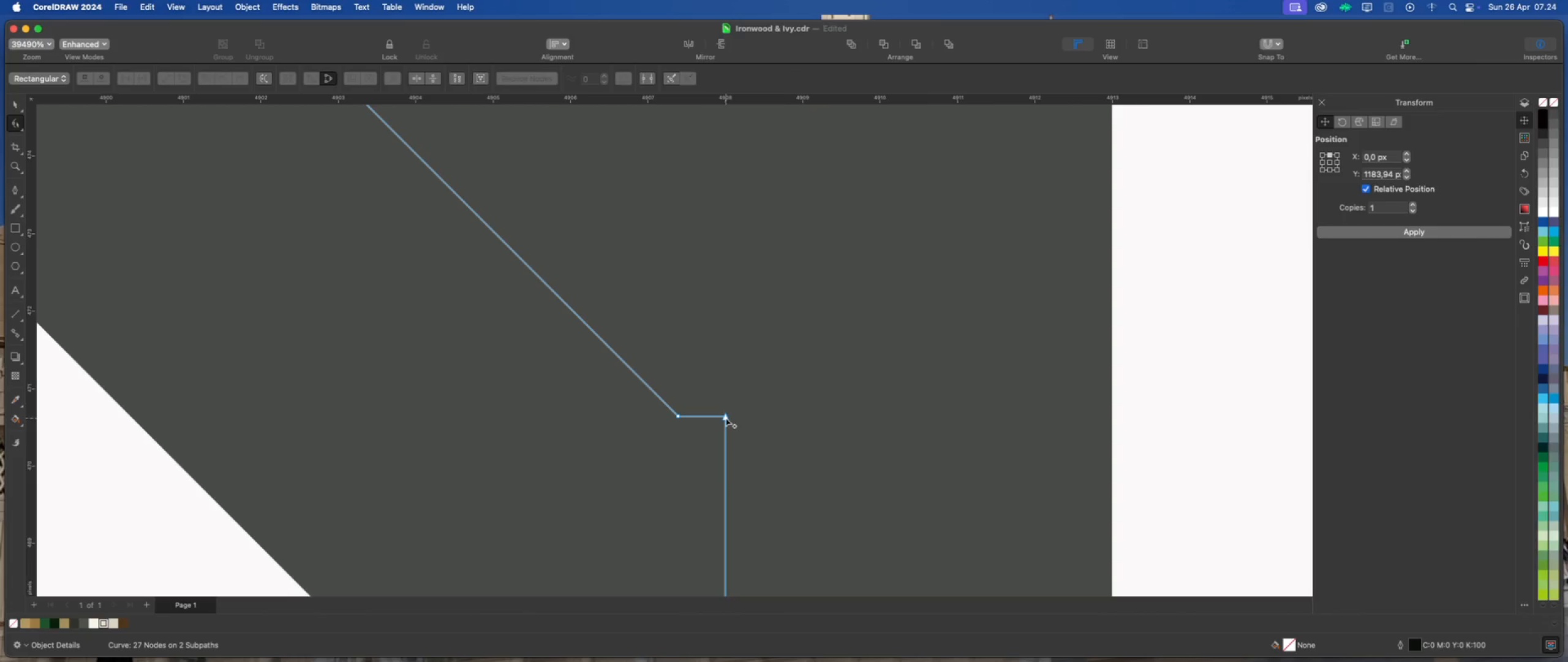 
left_click([726, 418])
 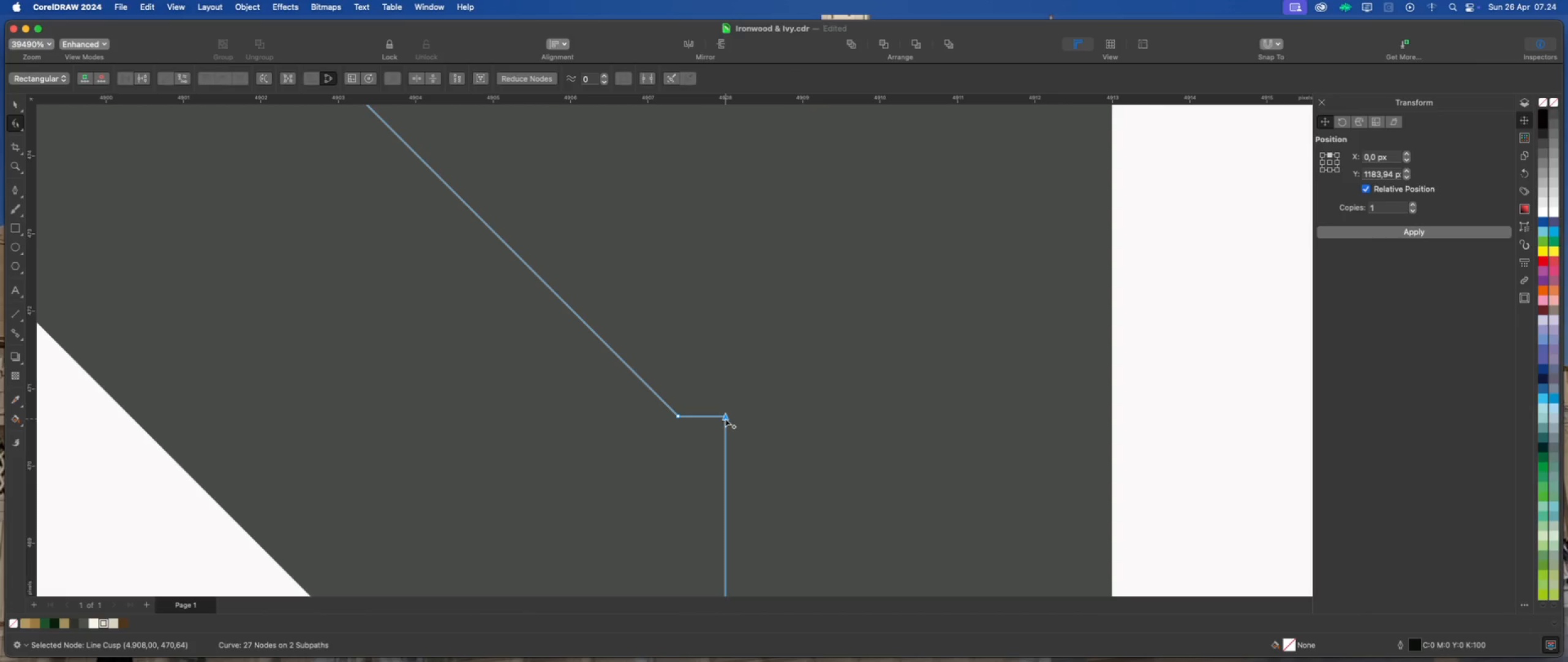 
scroll: coordinate [698, 408], scroll_direction: down, amount: 31.0
 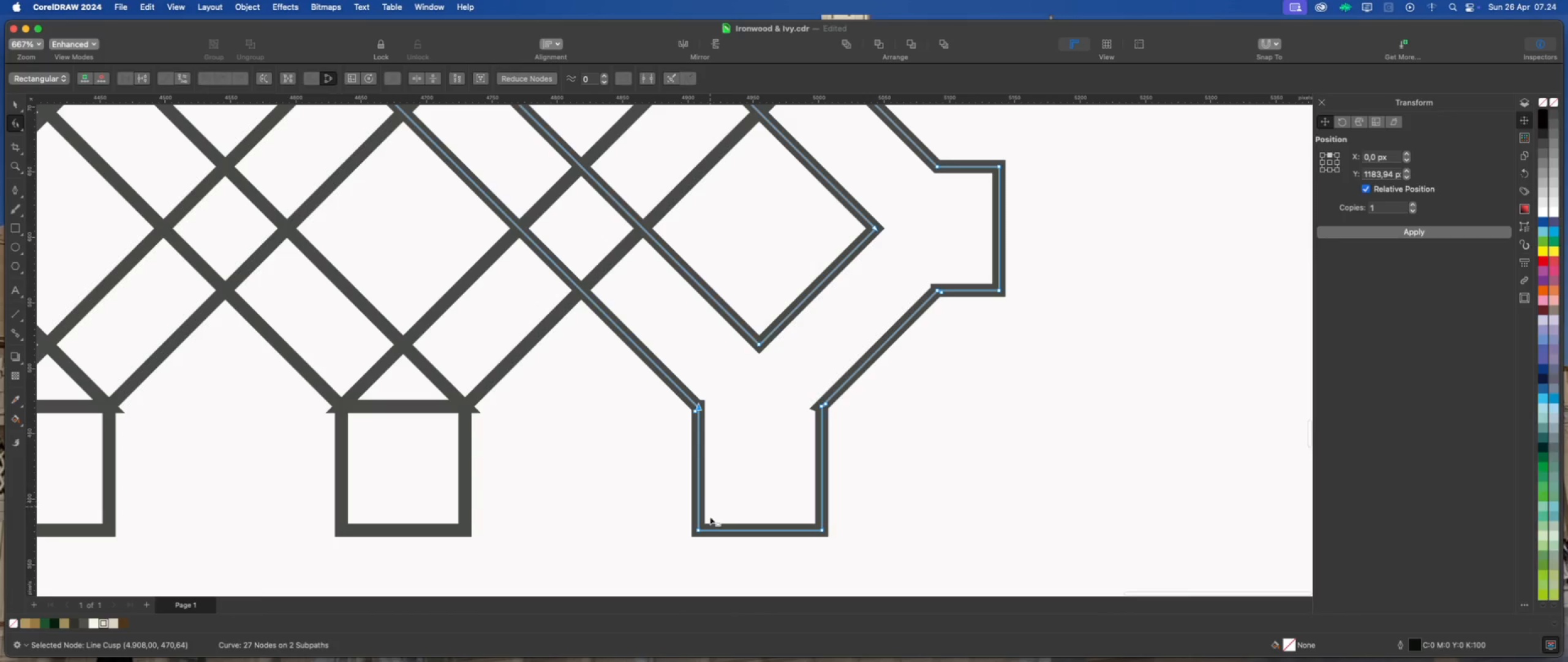 
scroll: coordinate [706, 542], scroll_direction: up, amount: 2.0
 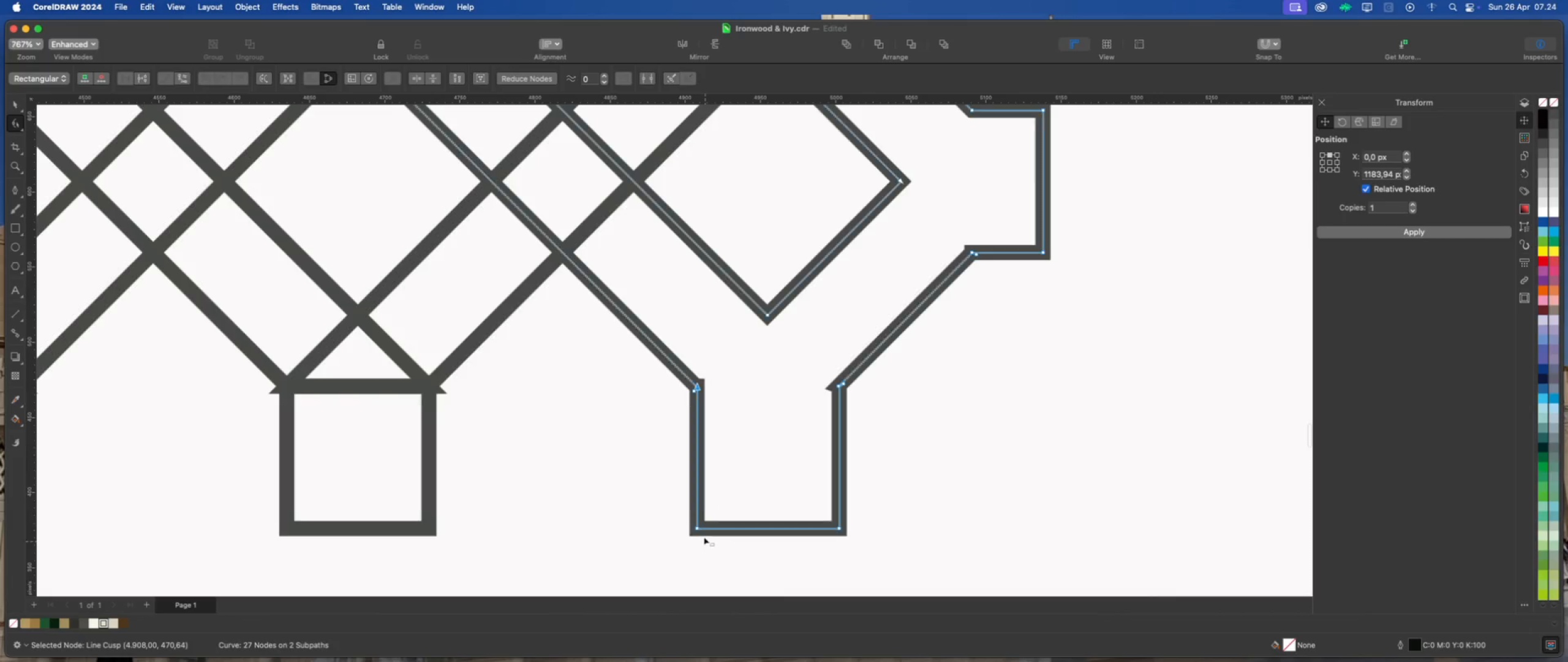 
hold_key(key=ShiftLeft, duration=1.47)
left_click([697, 528])
 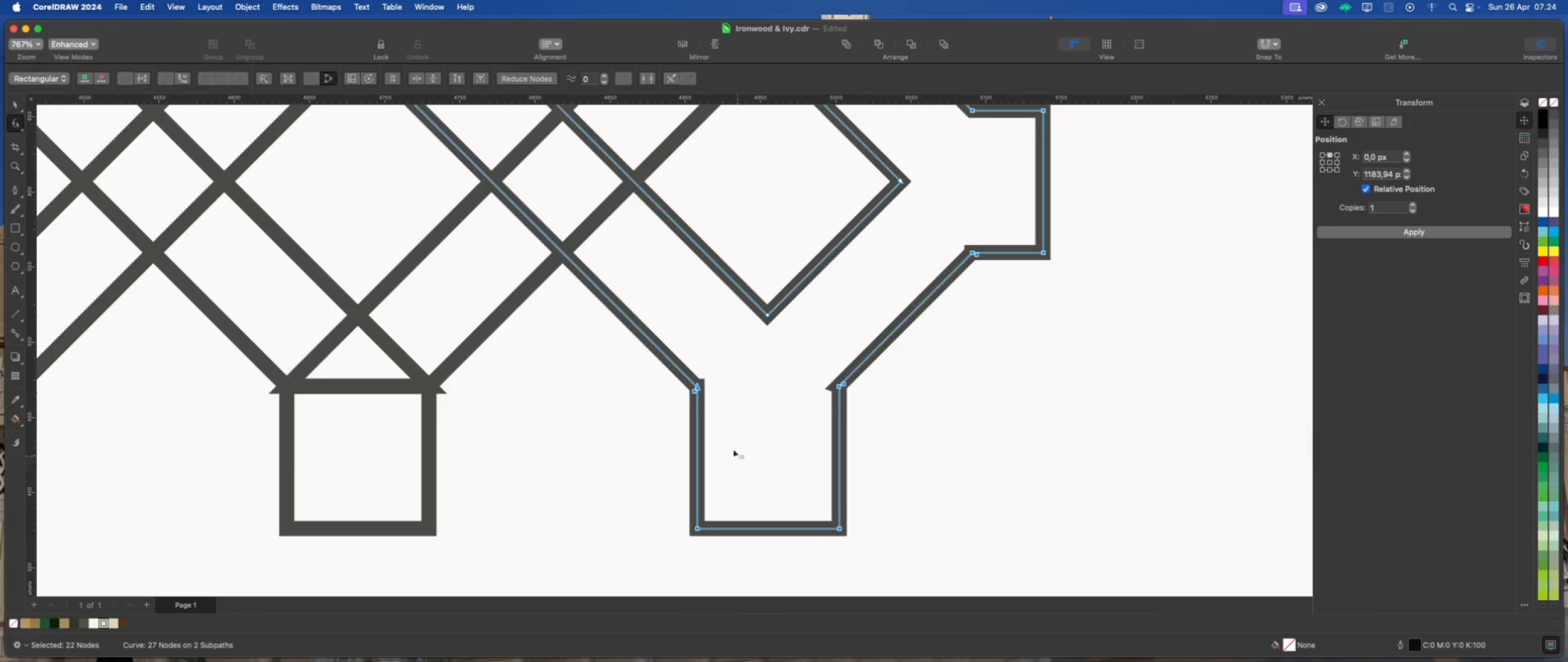 
scroll: coordinate [699, 386], scroll_direction: up, amount: 6.0
 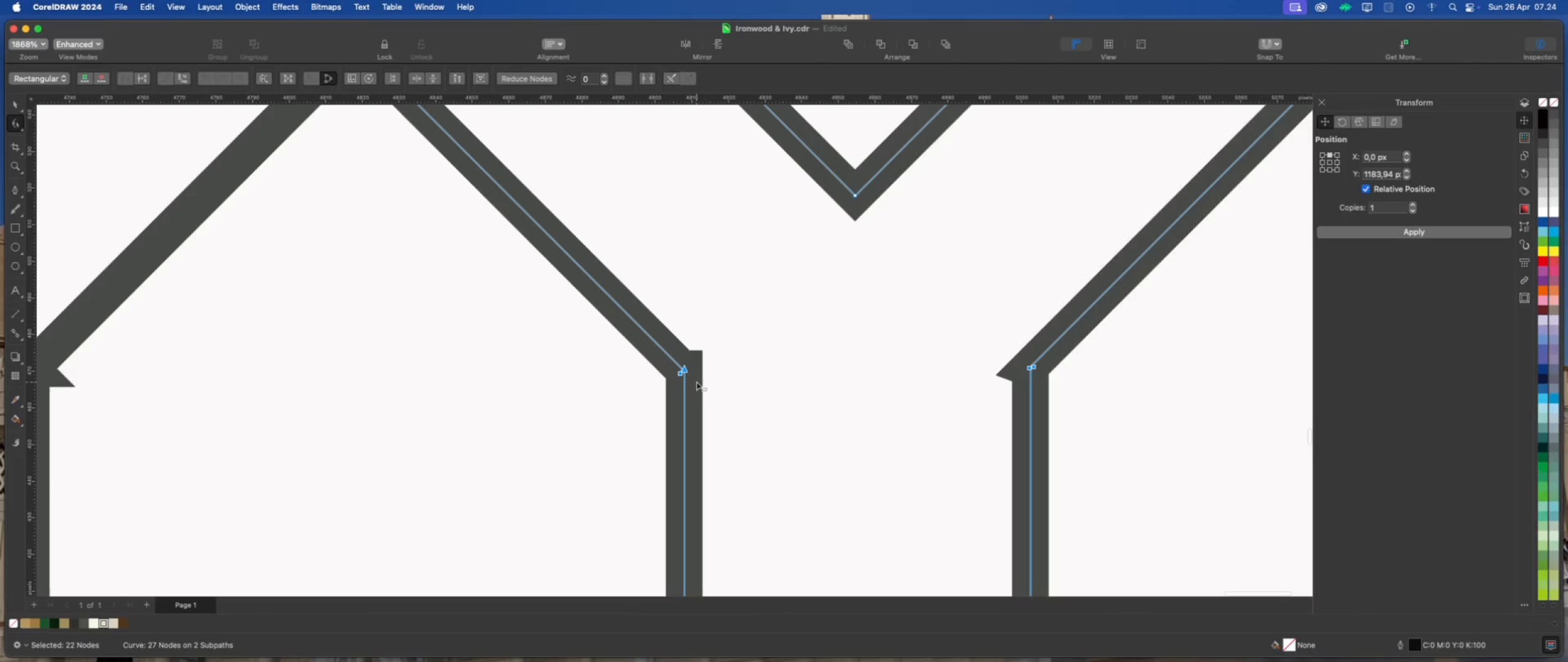 
scroll: coordinate [696, 382], scroll_direction: down, amount: 5.0
 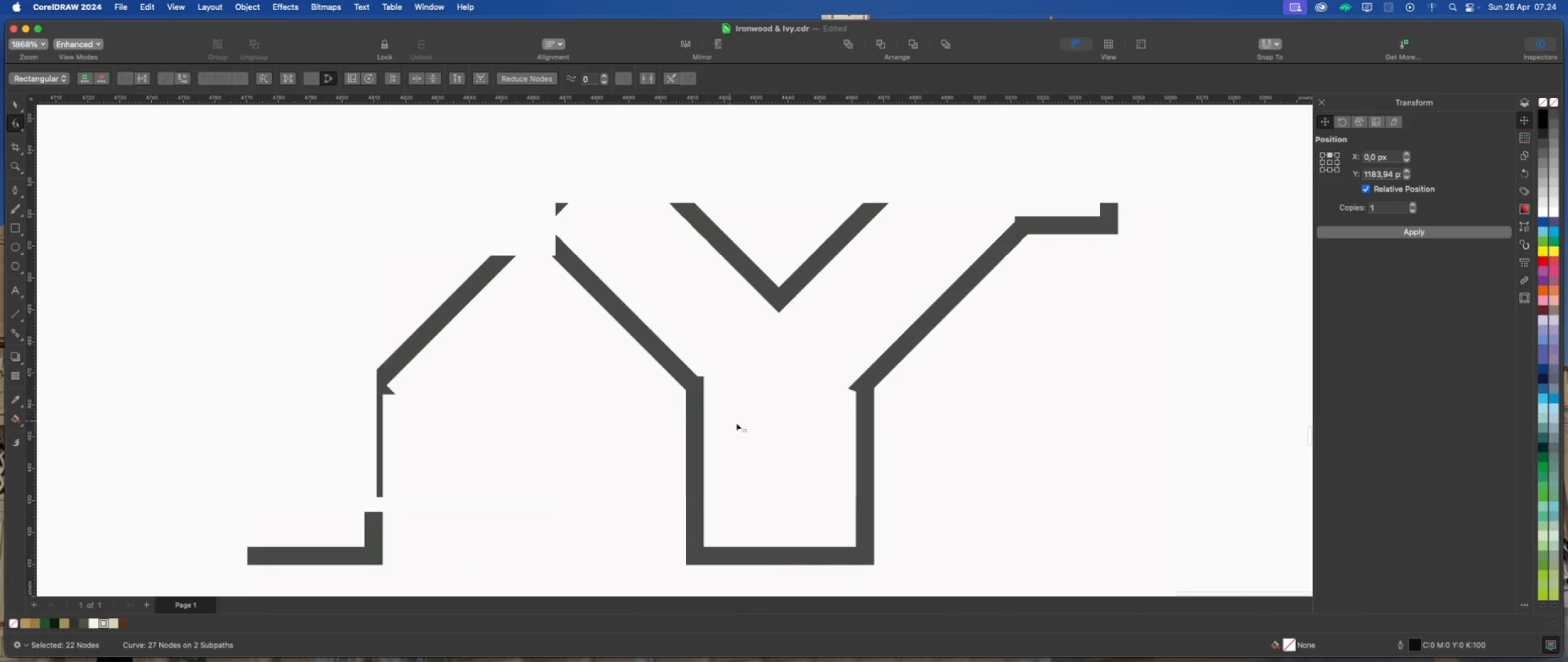 
left_click([736, 423])
 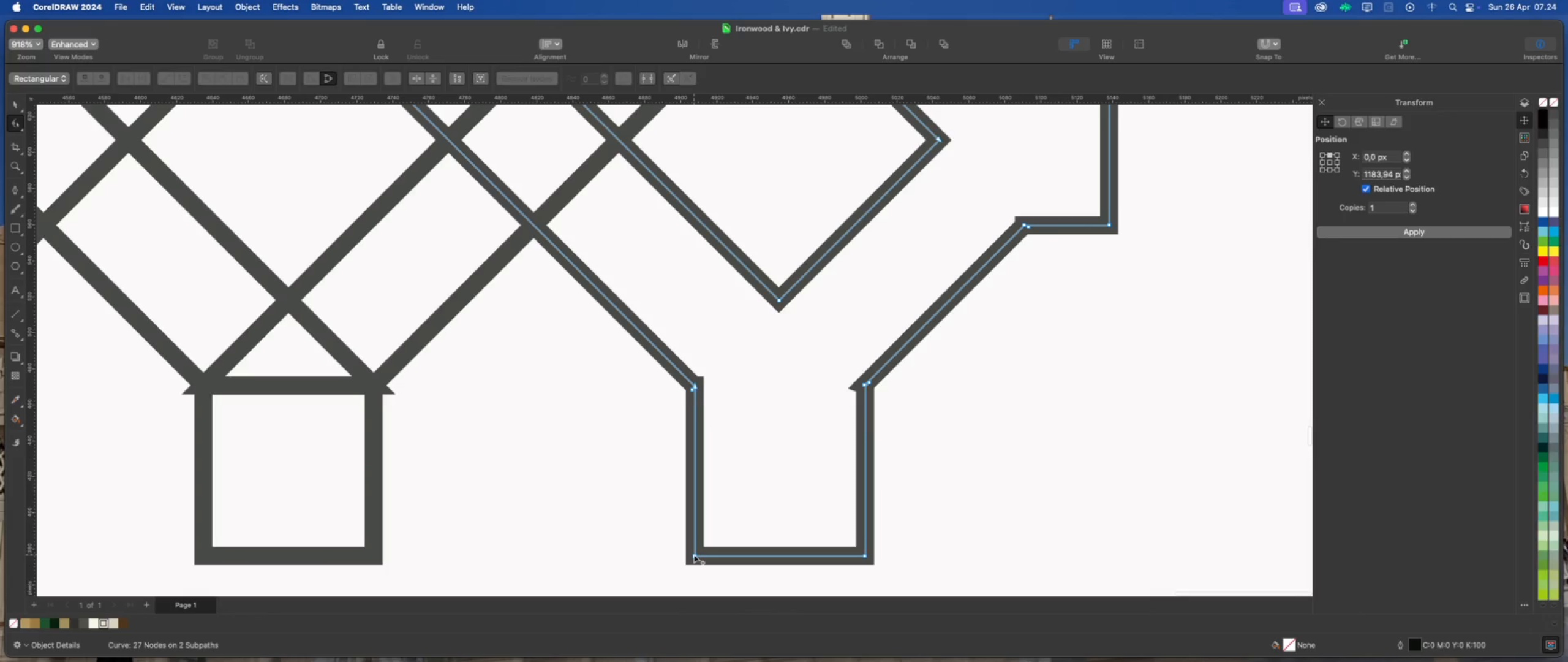 
left_click([694, 555])
 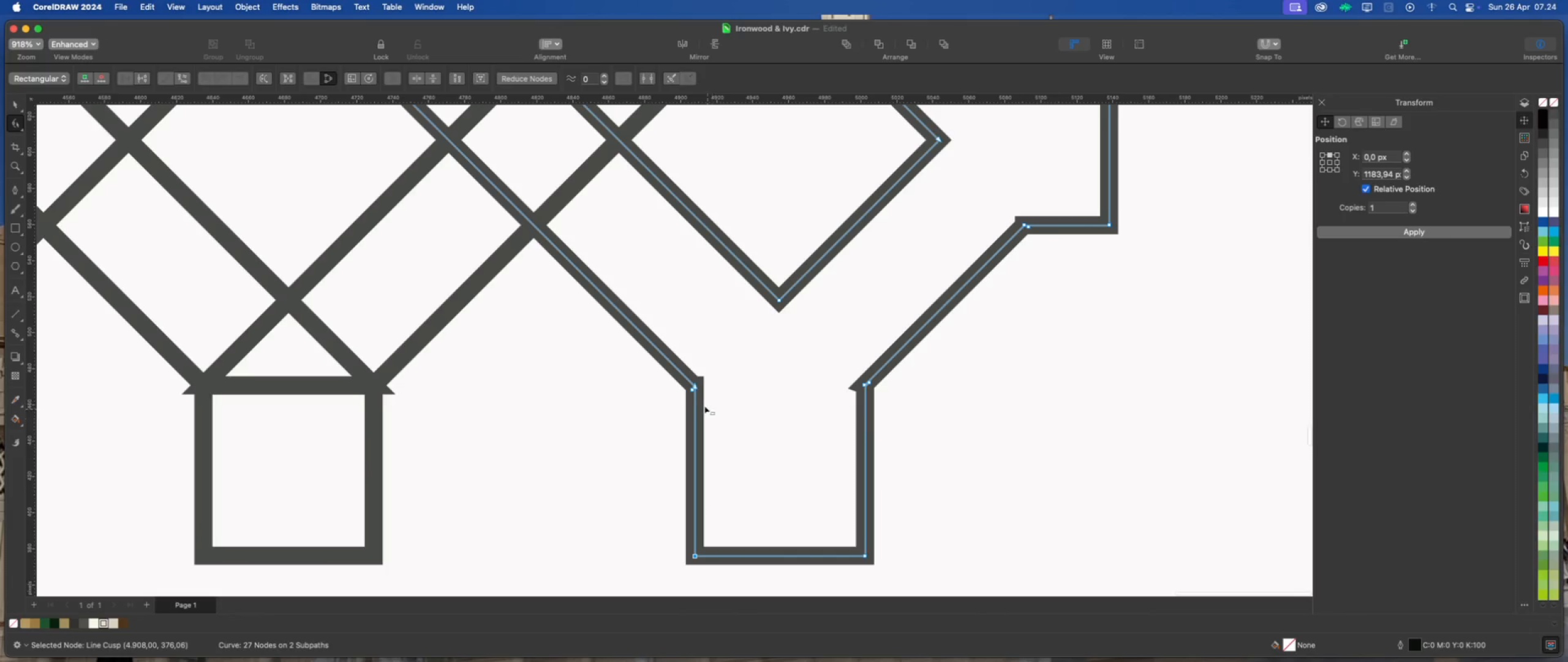 
hold_key(key=CommandLeft, duration=1.0)
left_click([698, 387])
 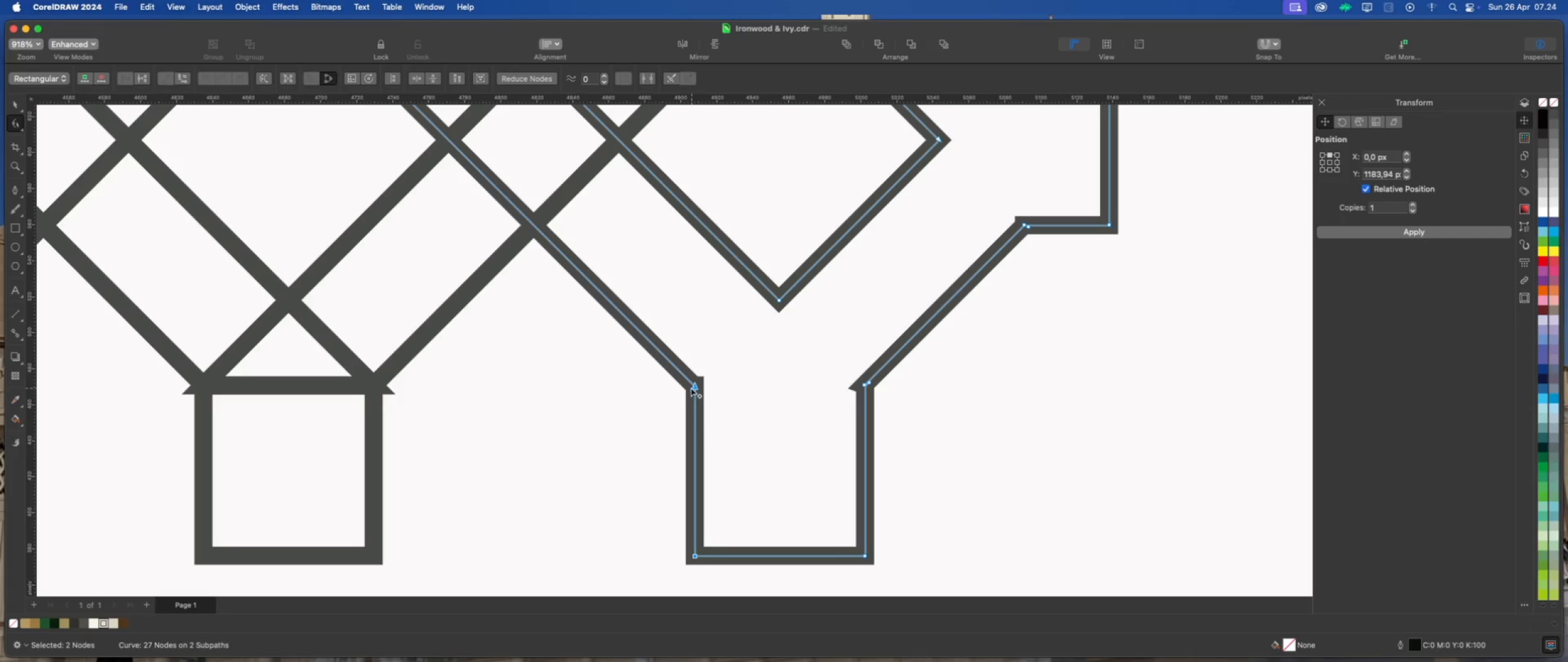 
scroll: coordinate [692, 388], scroll_direction: up, amount: 16.0
 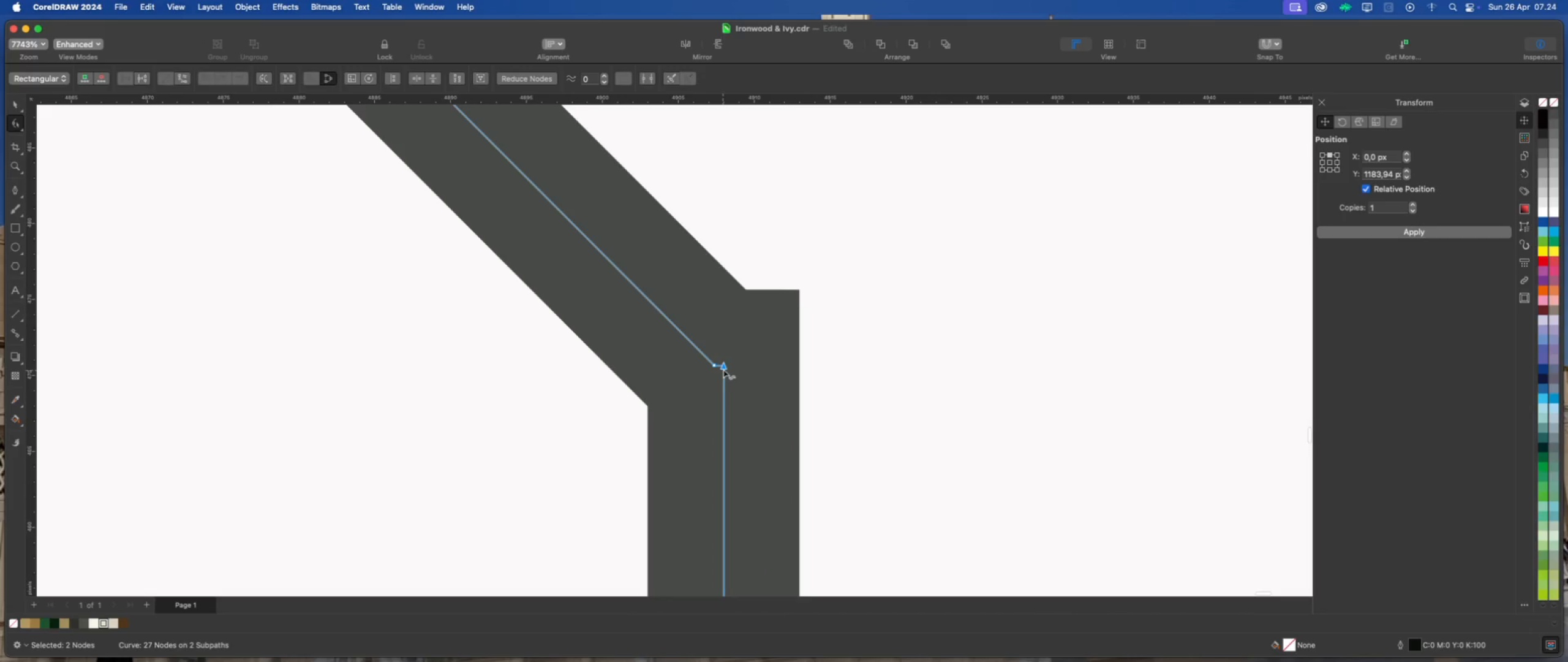 
left_click_drag(start_coordinate=[723, 370], to_coordinate=[714, 368])
 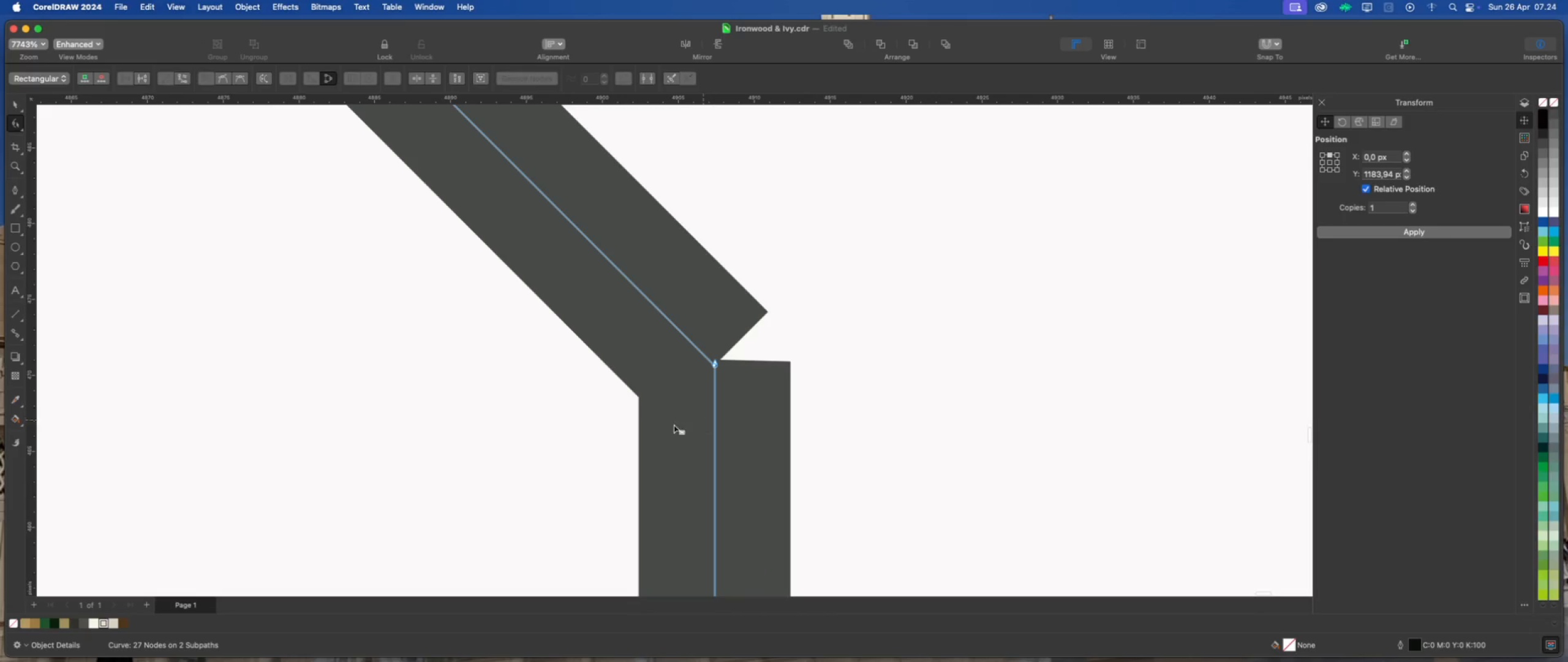 
scroll: coordinate [642, 425], scroll_direction: down, amount: 10.0
 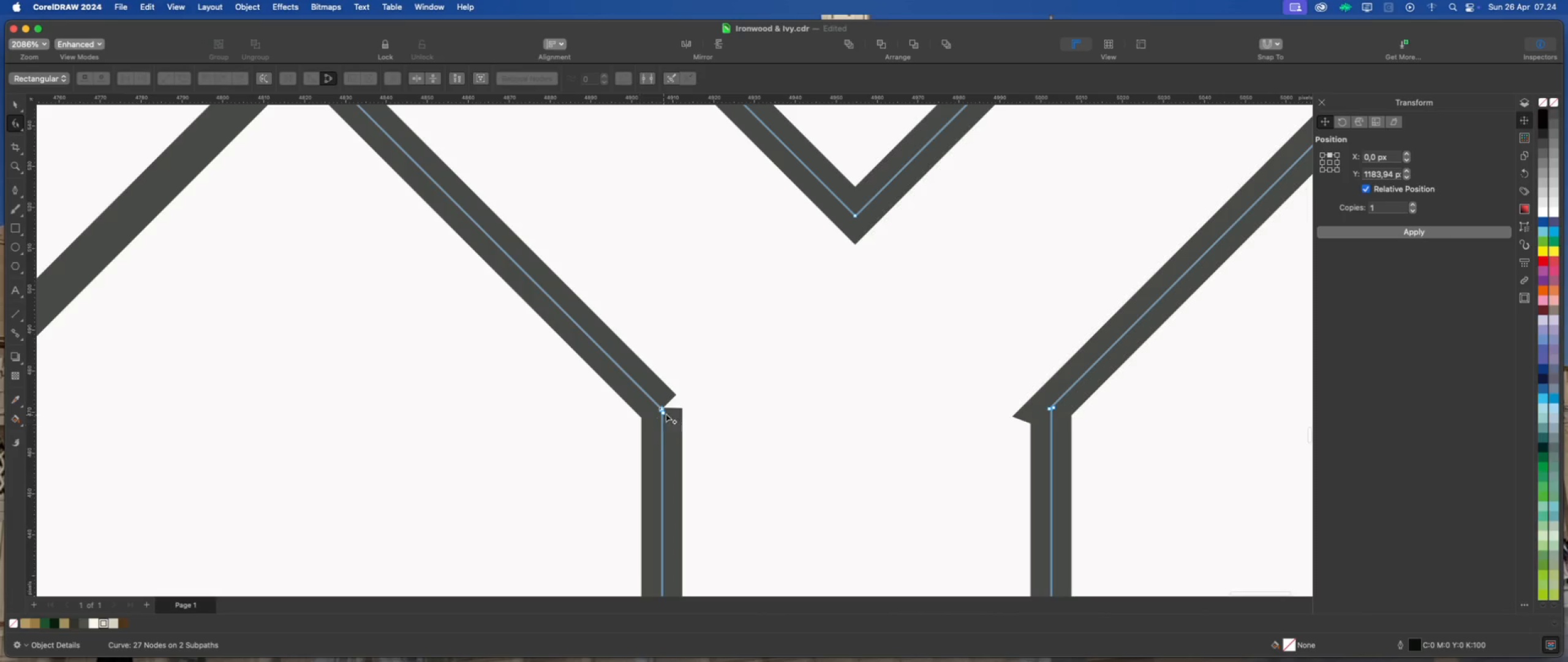 
scroll: coordinate [668, 411], scroll_direction: up, amount: 1.0
 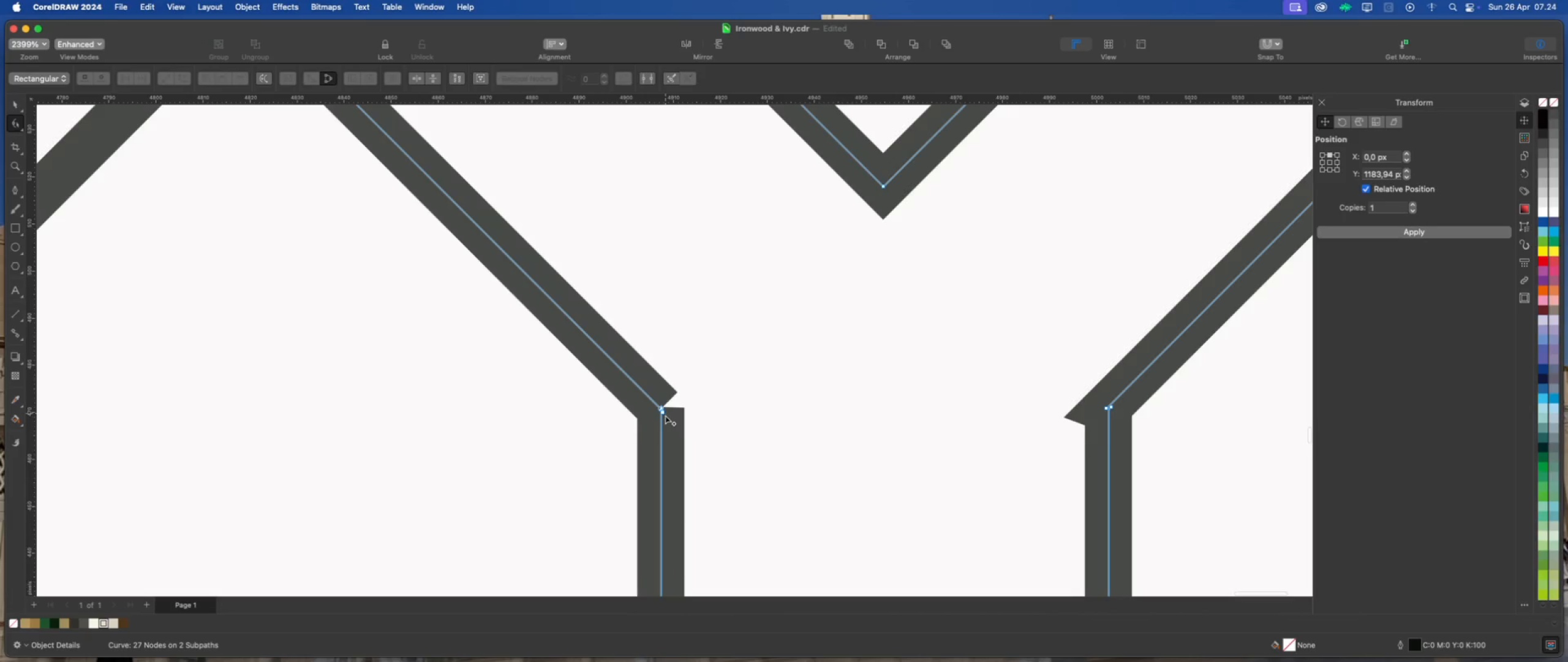 
left_click([668, 425])
 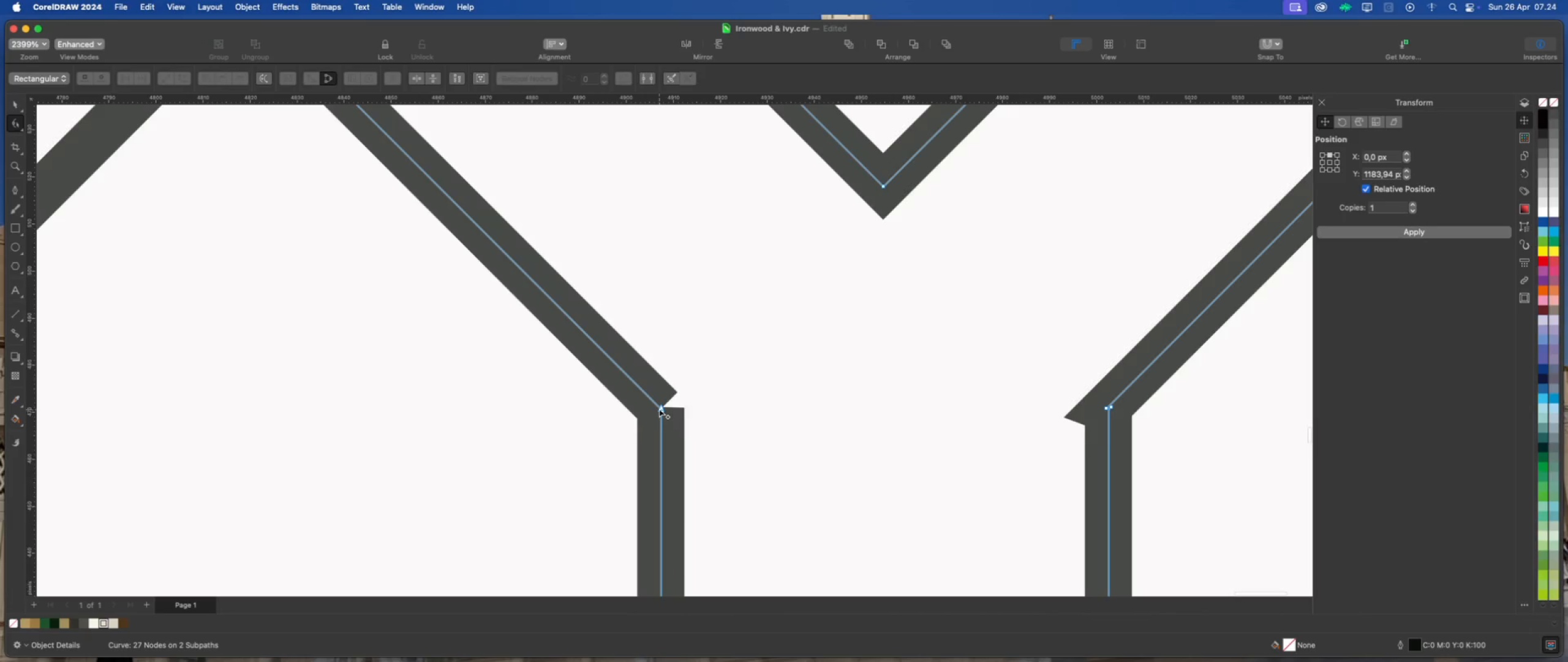 
left_click_drag(start_coordinate=[660, 408], to_coordinate=[749, 428])
 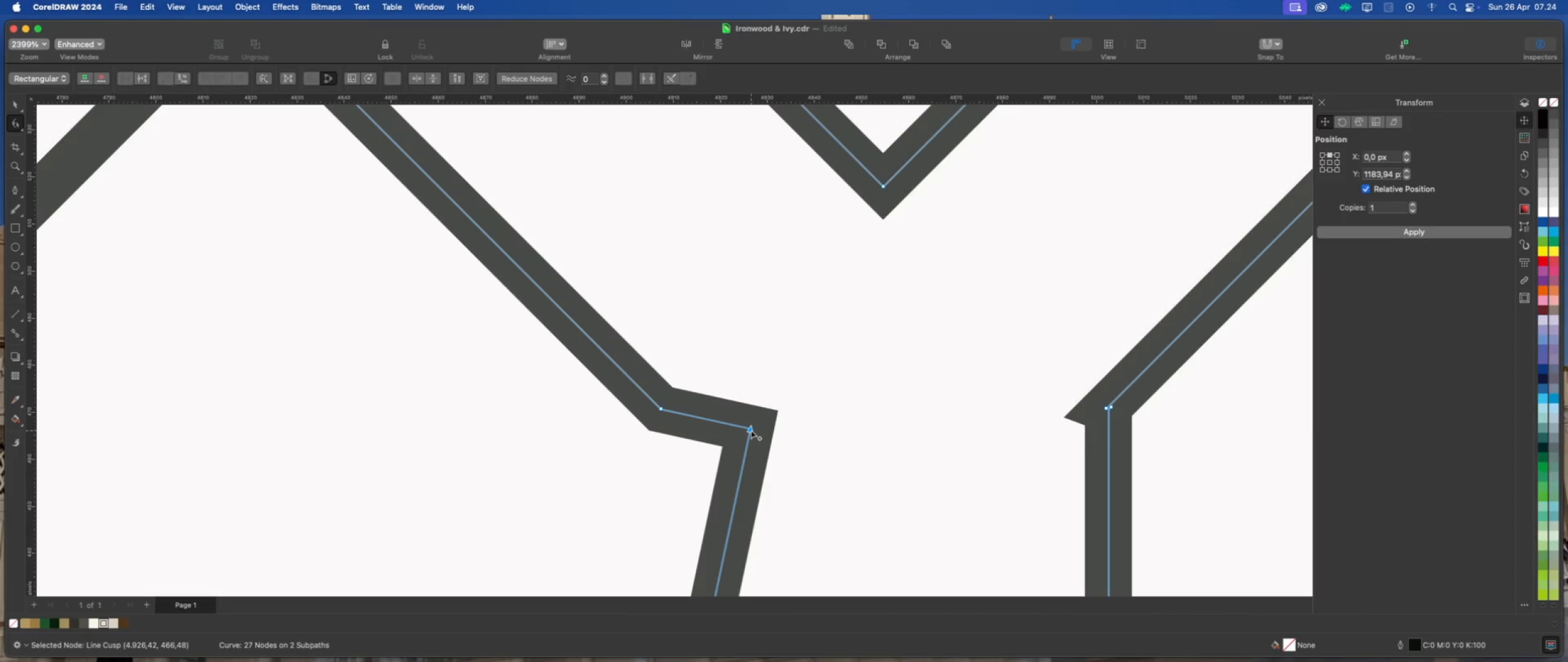 
double_click([751, 430])
 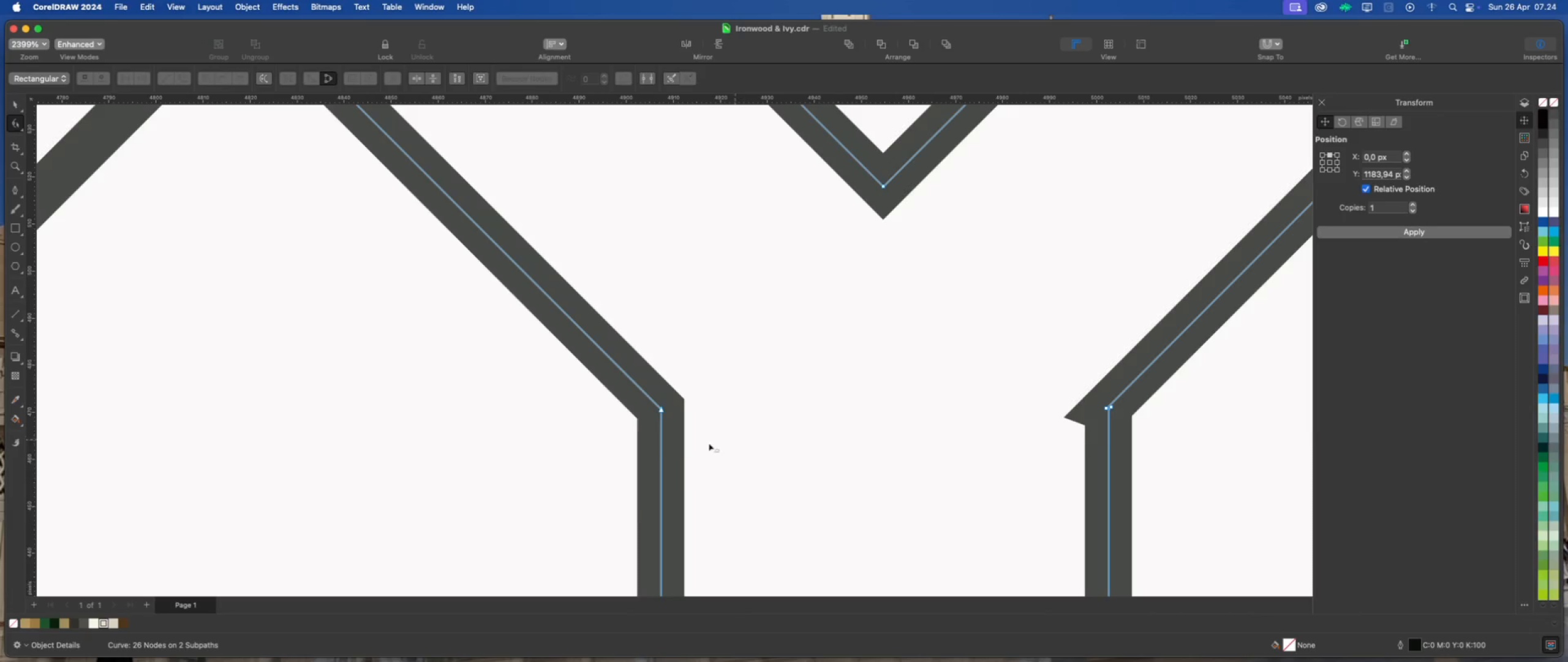 
scroll: coordinate [869, 471], scroll_direction: down, amount: 15.0
 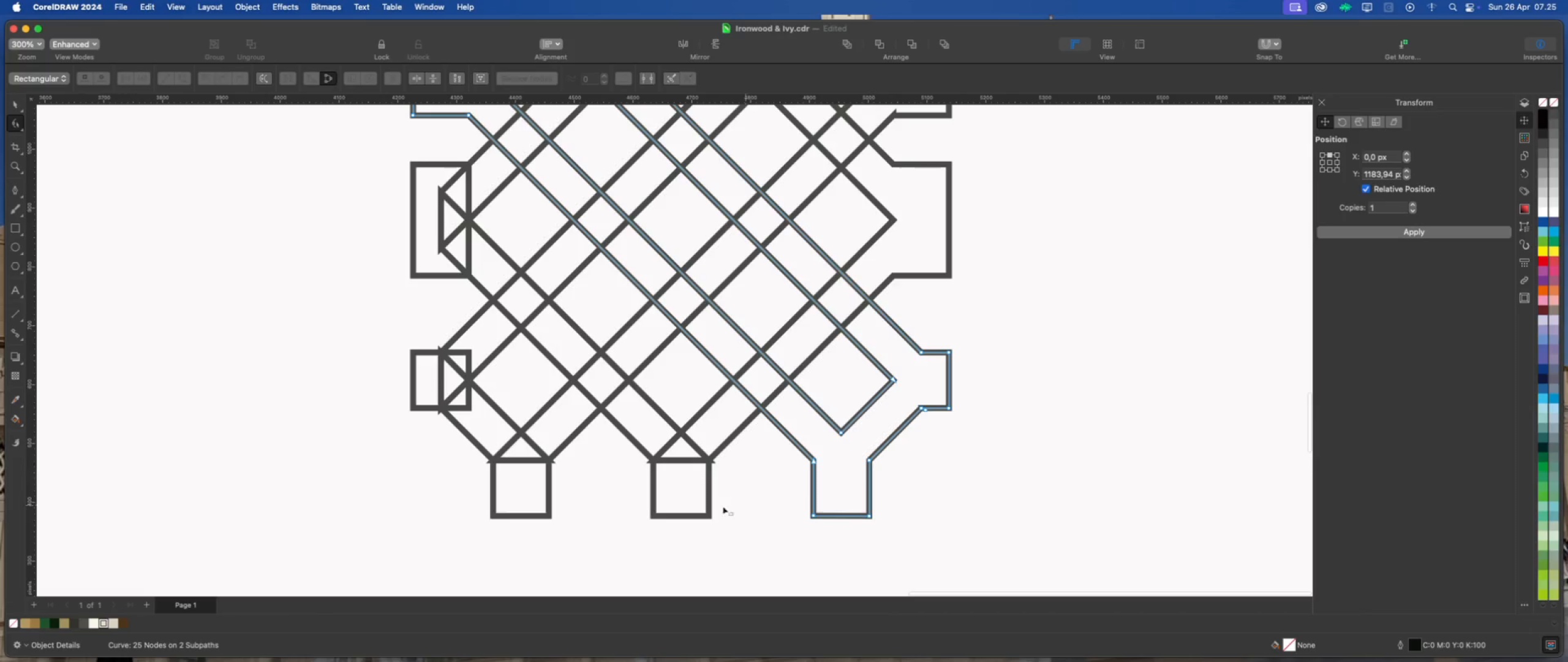 
scroll: coordinate [680, 496], scroll_direction: up, amount: 2.0
 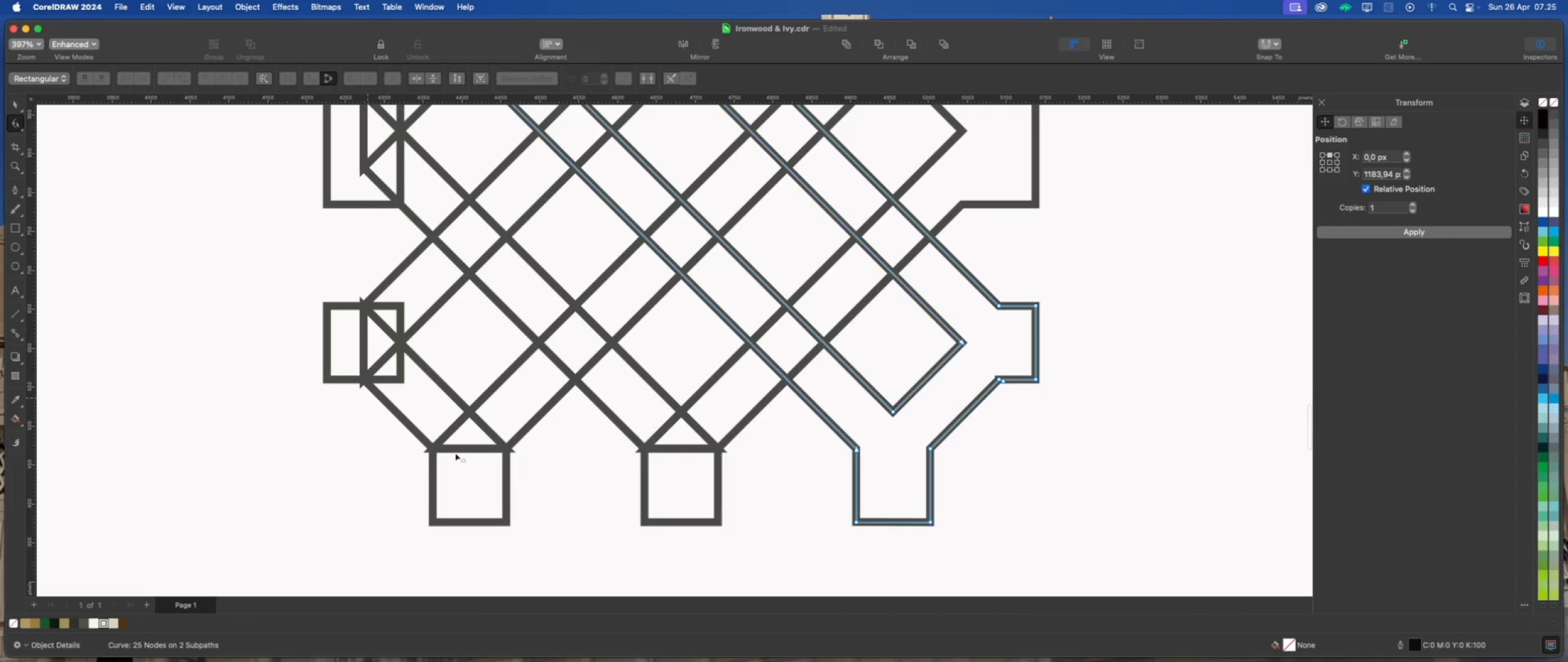 
left_click([692, 495])
 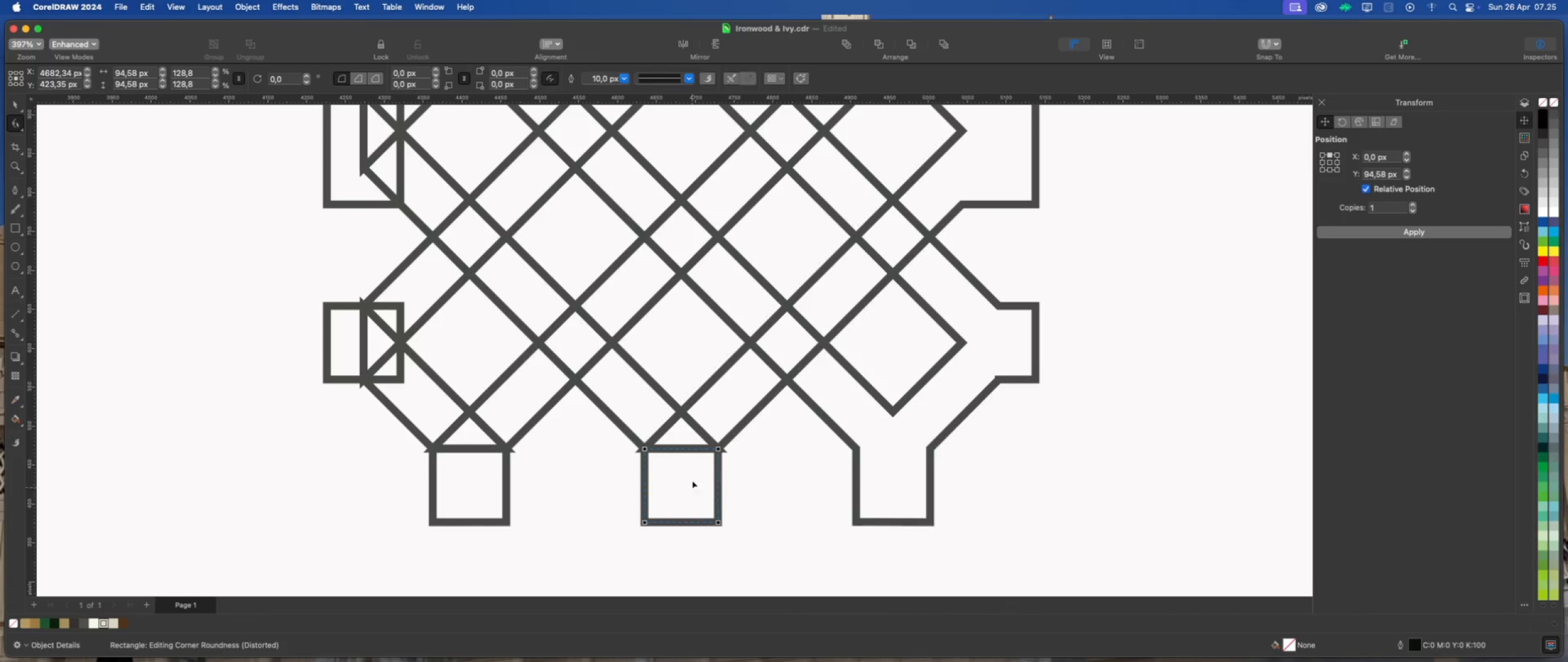 
right_click([692, 479])
 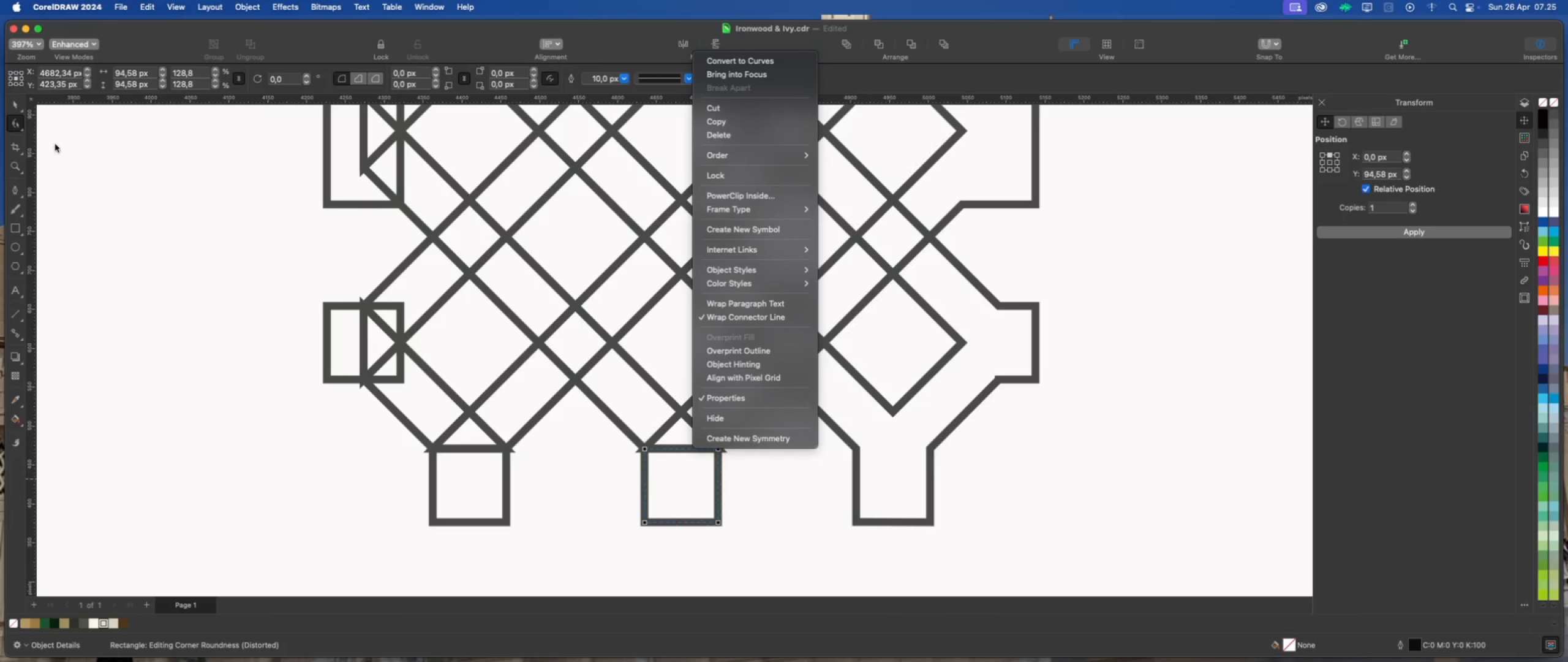 
left_click([14, 104])
 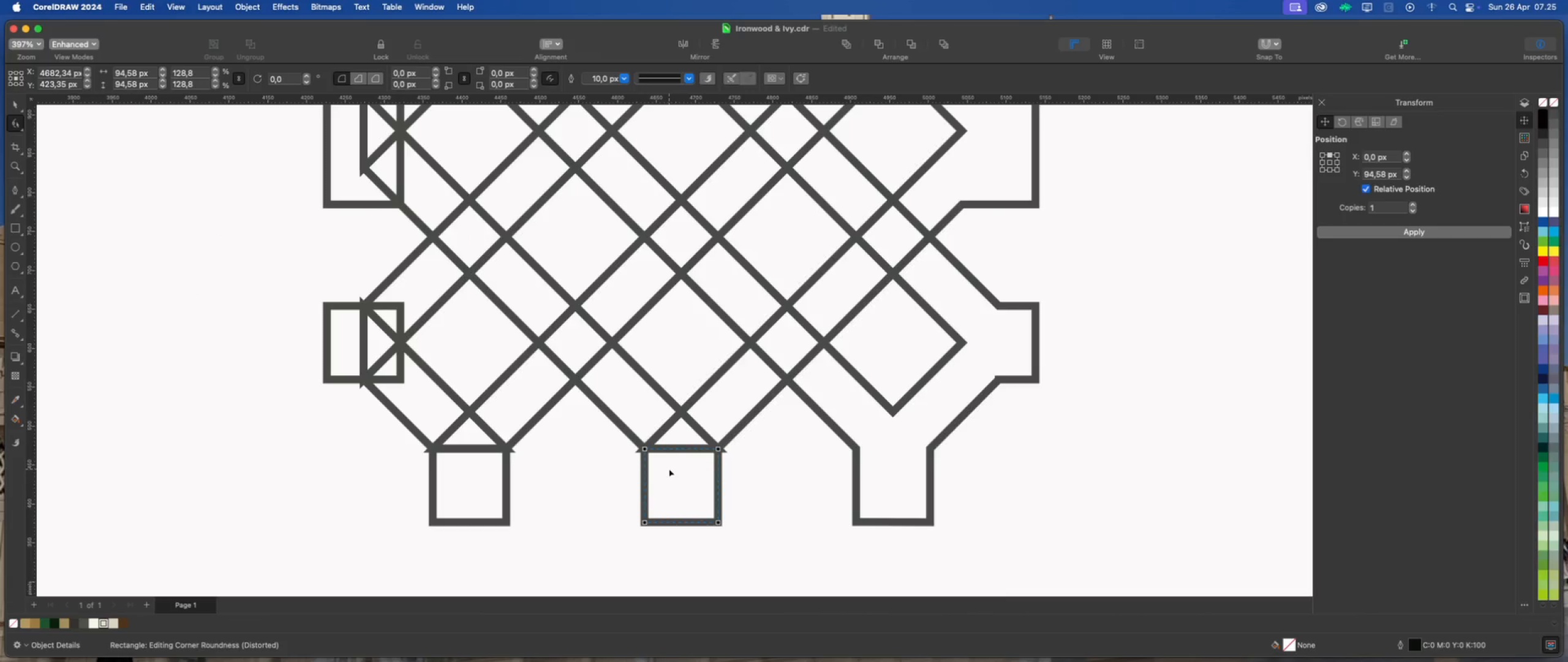 
hold_key(key=ShiftLeft, duration=1.55)
left_click([721, 417])
 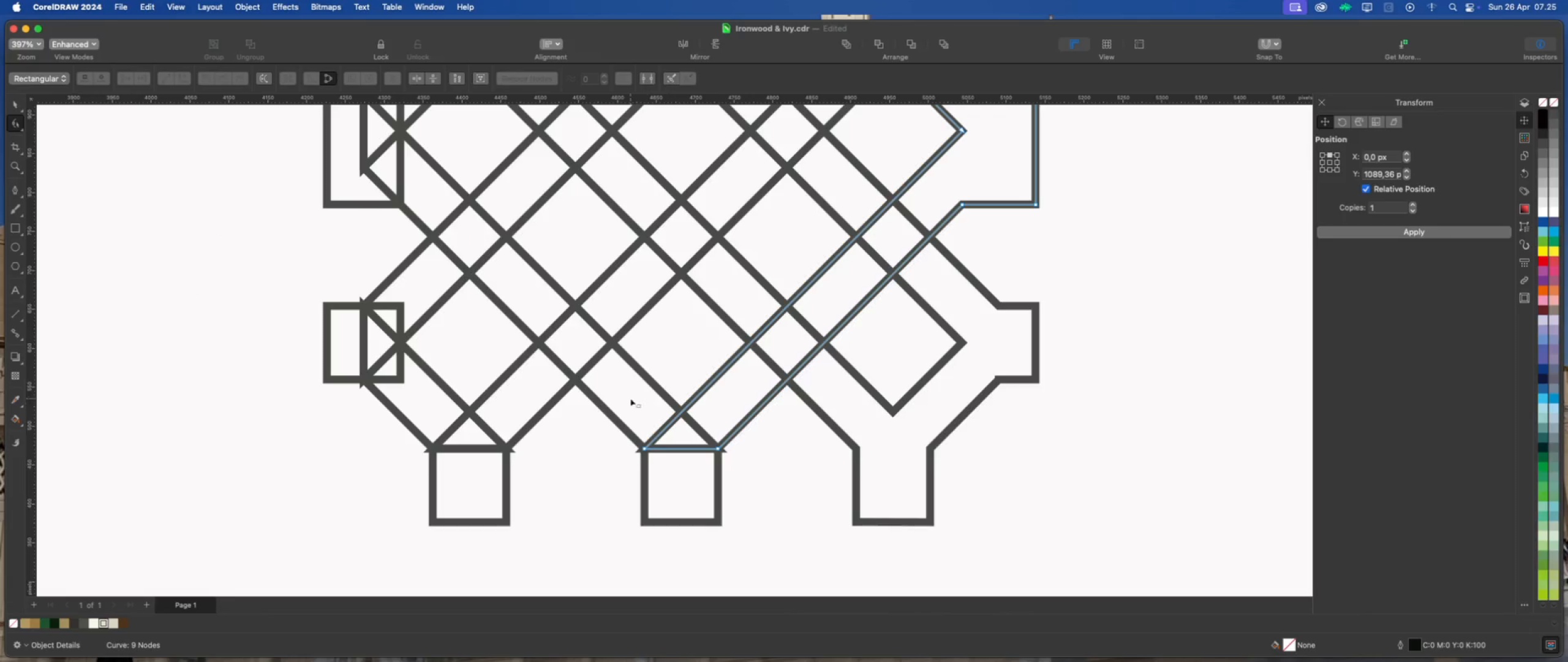 
left_click([629, 397])
 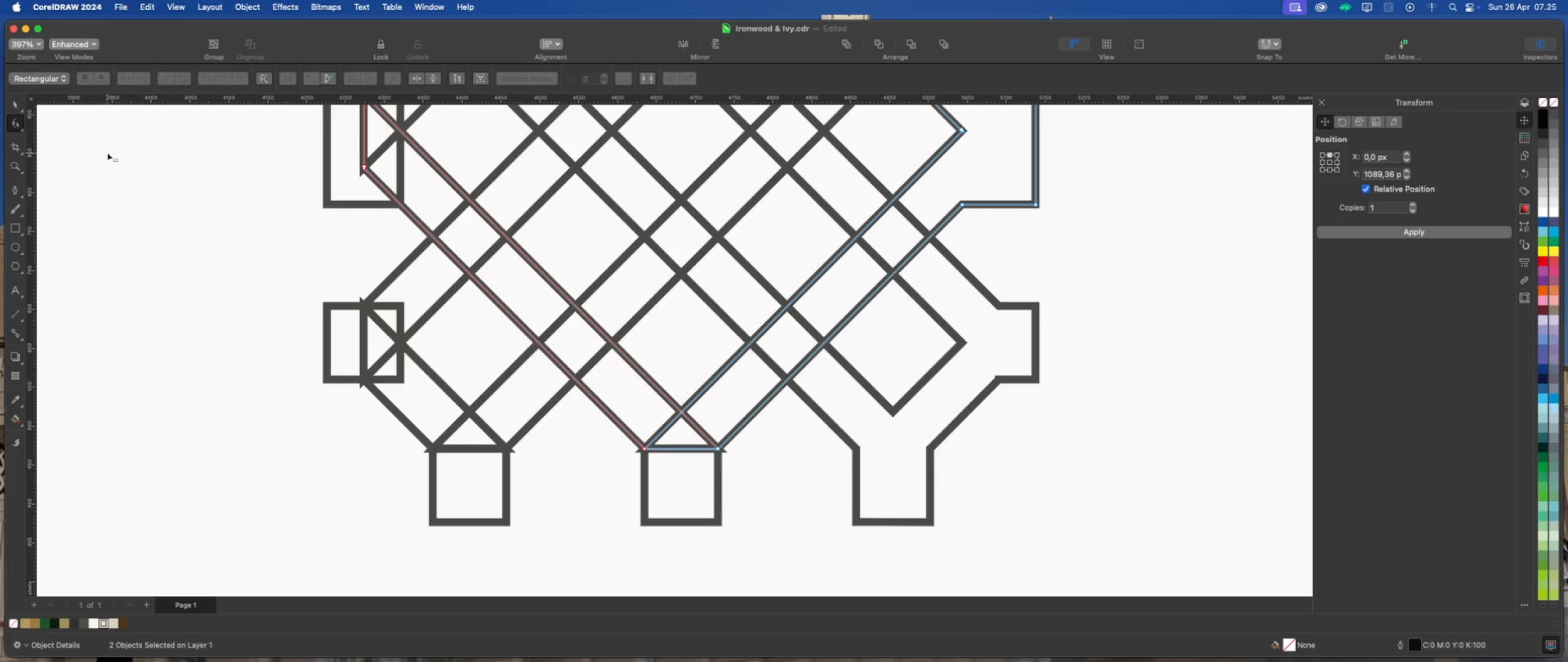 
left_click([217, 165])
 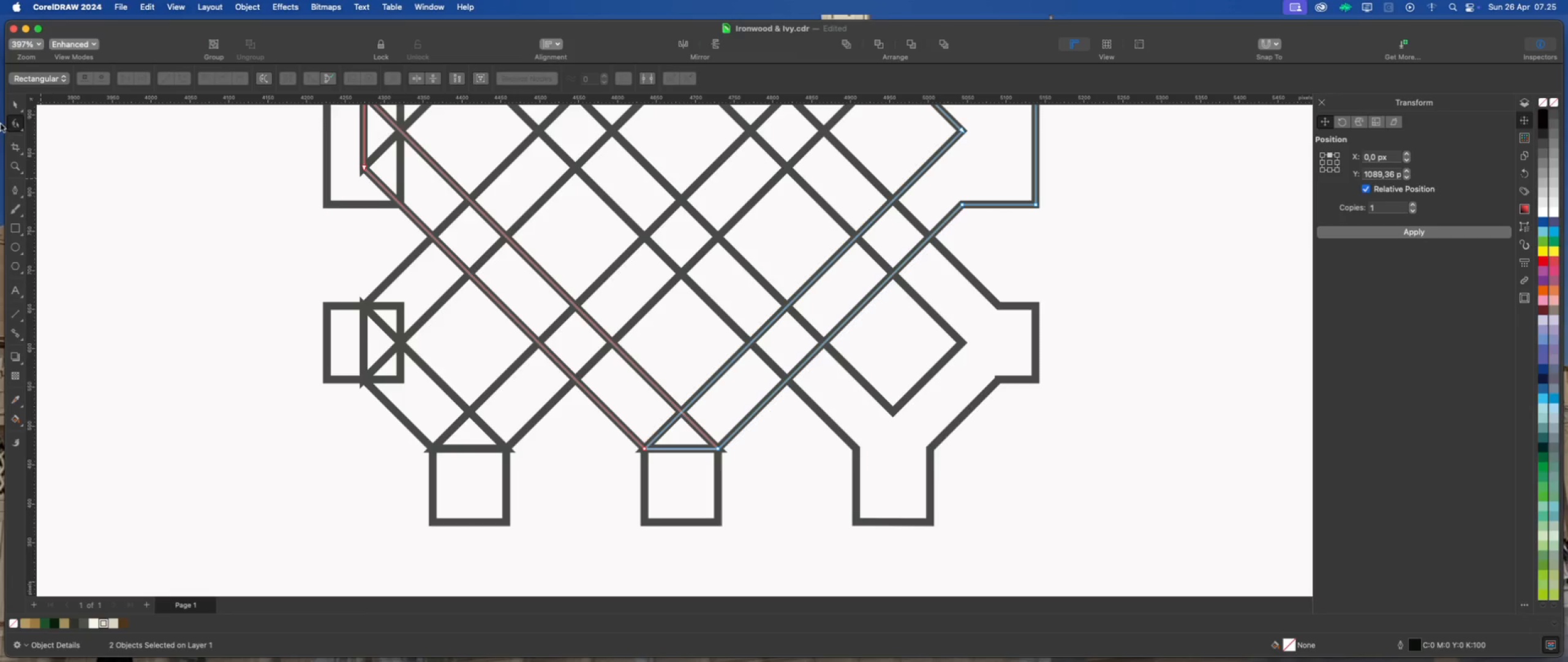 
left_click([18, 102])
 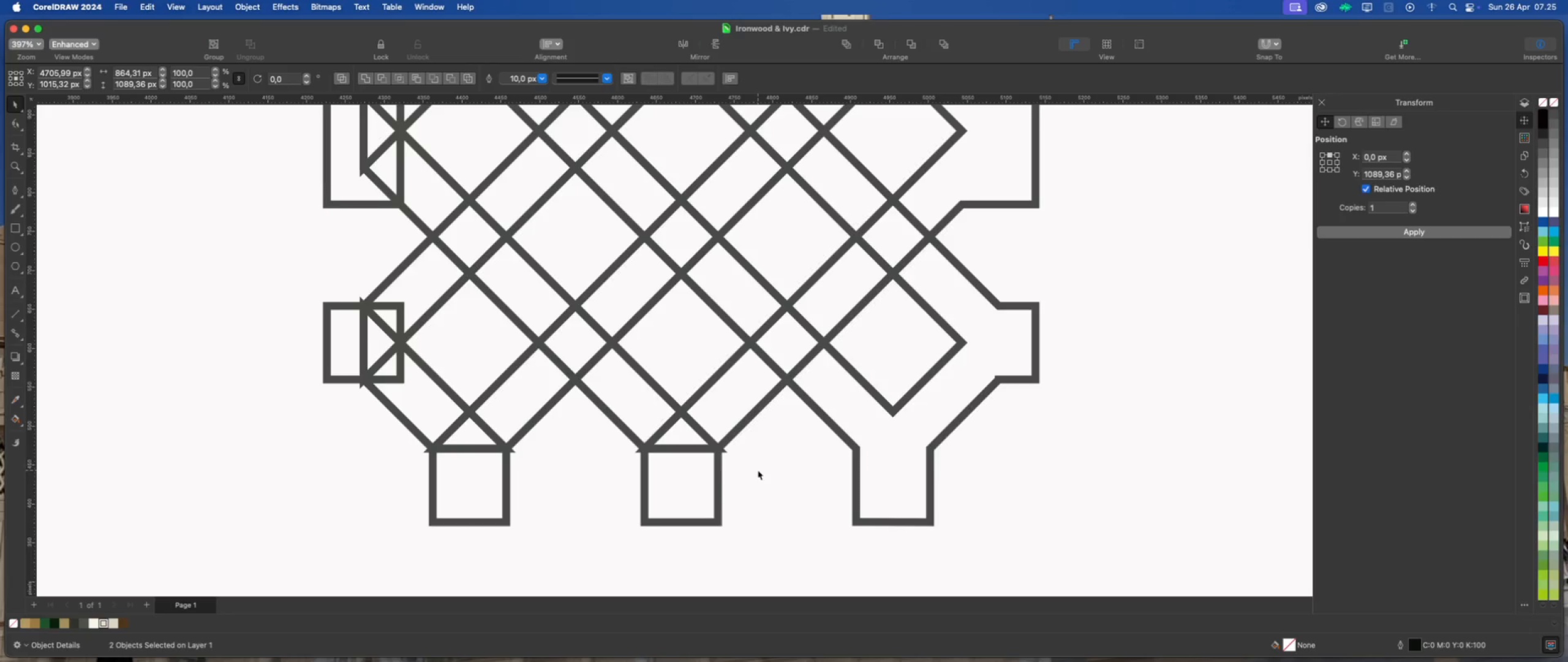 
double_click([695, 485])
 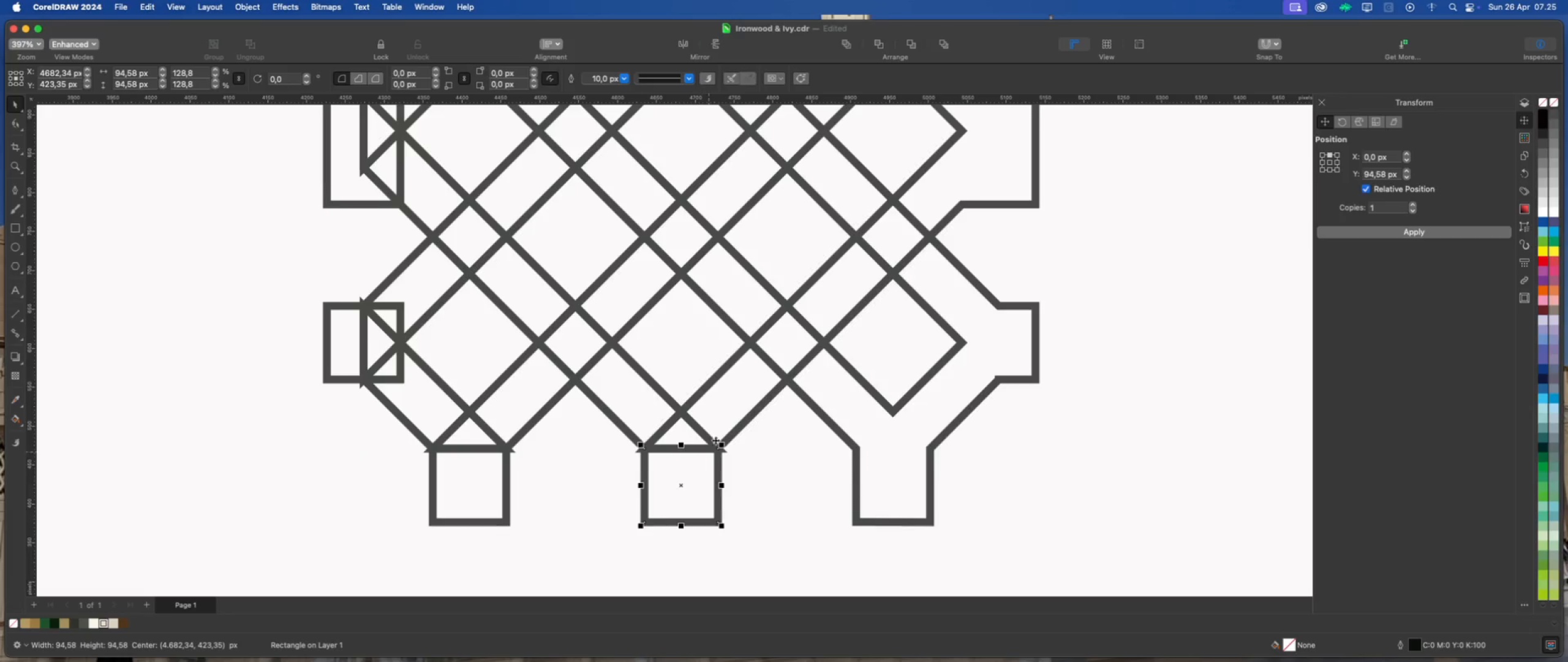 
hold_key(key=ShiftLeft, duration=1.34)
left_click([726, 403])
 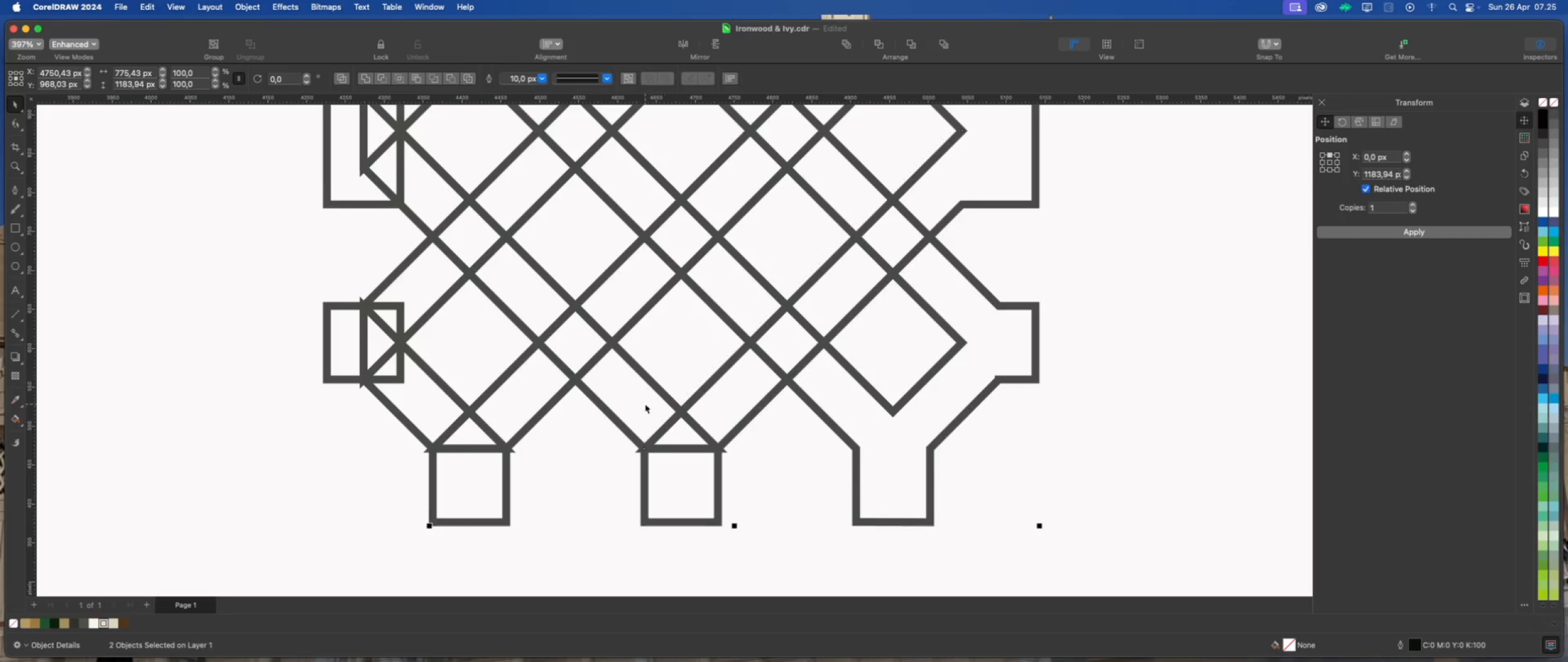 
left_click([644, 404])
 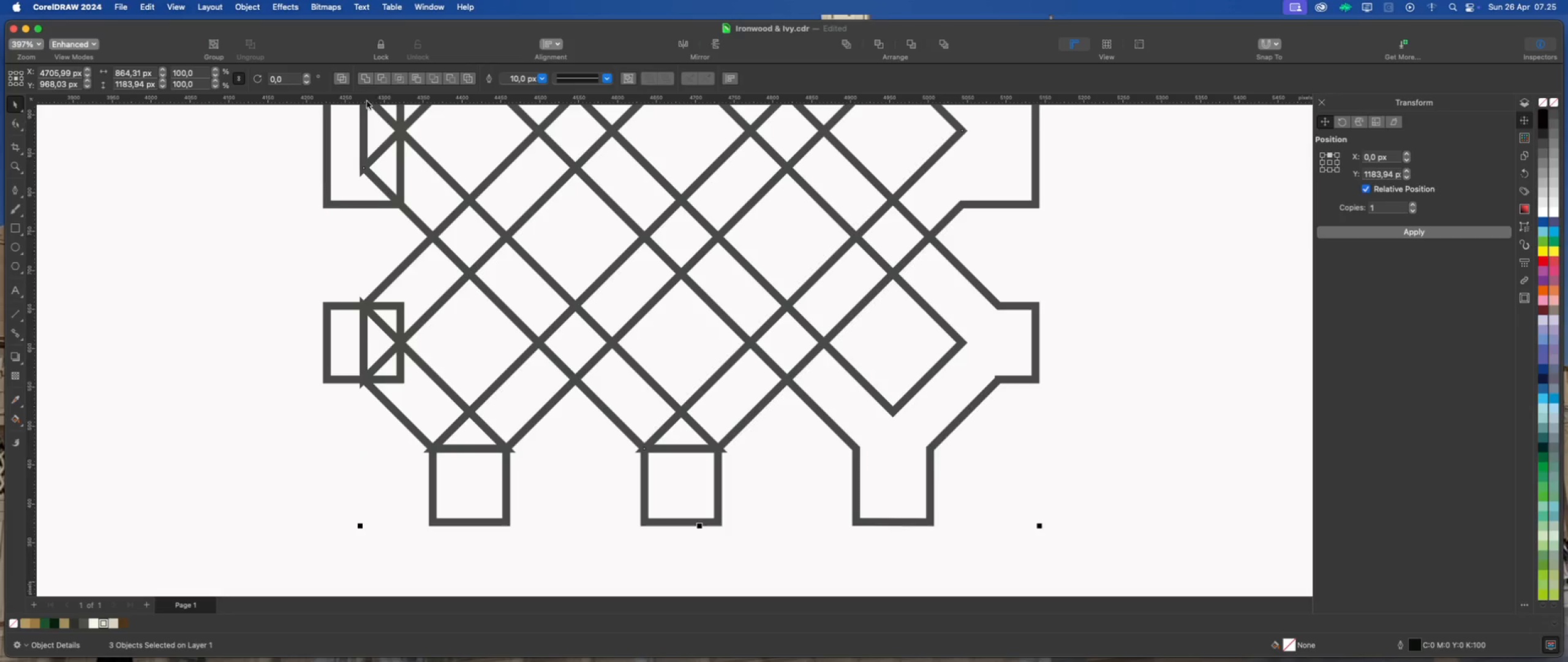 
left_click([364, 81])
 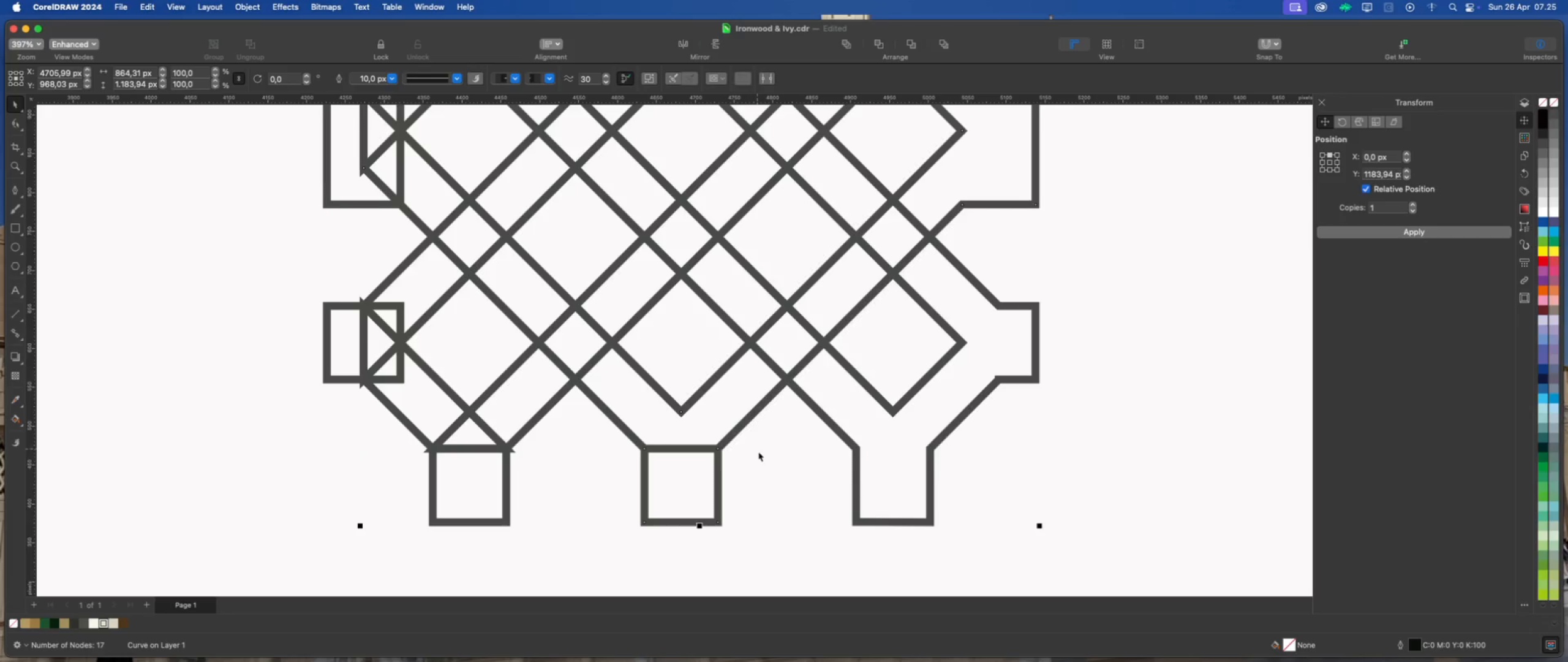 
scroll: coordinate [763, 467], scroll_direction: down, amount: 2.0
 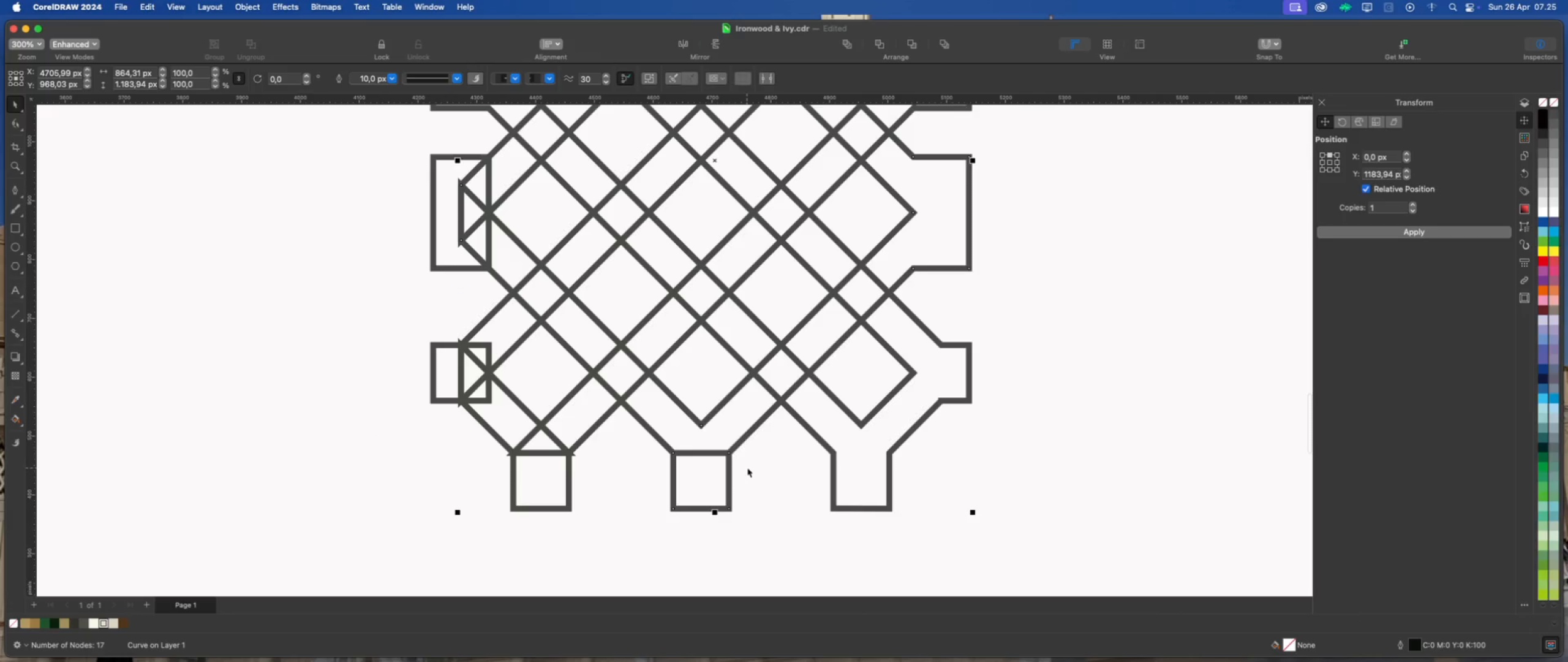 
key(Meta+Z)
 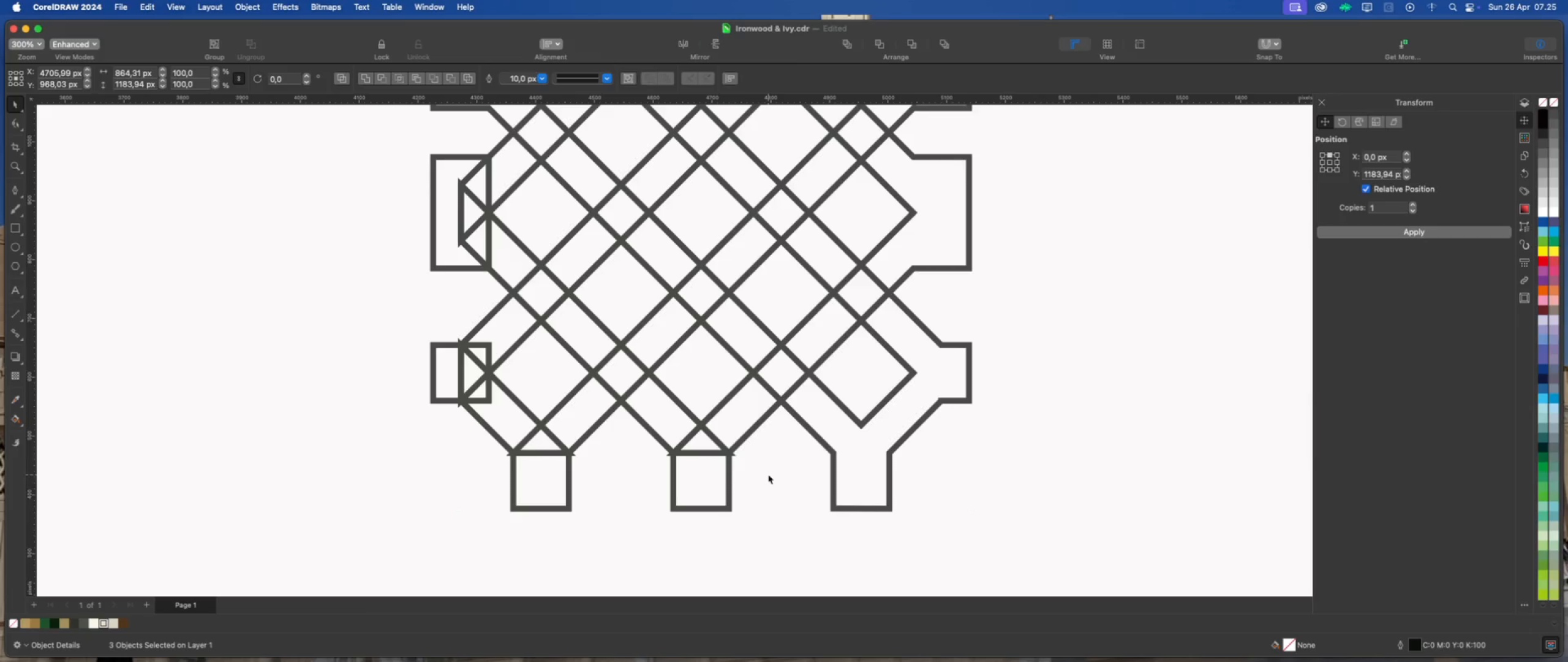 
double_click([717, 476])
 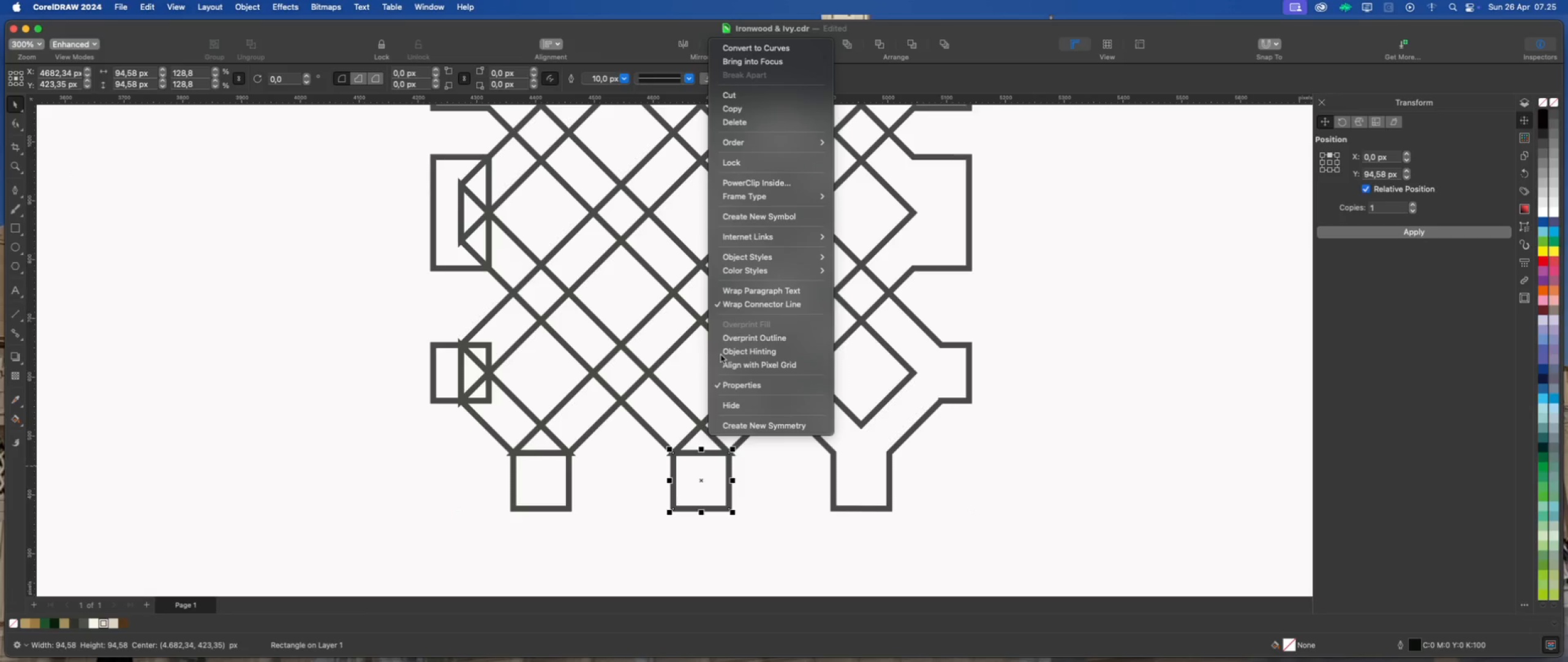 
left_click([763, 51])
 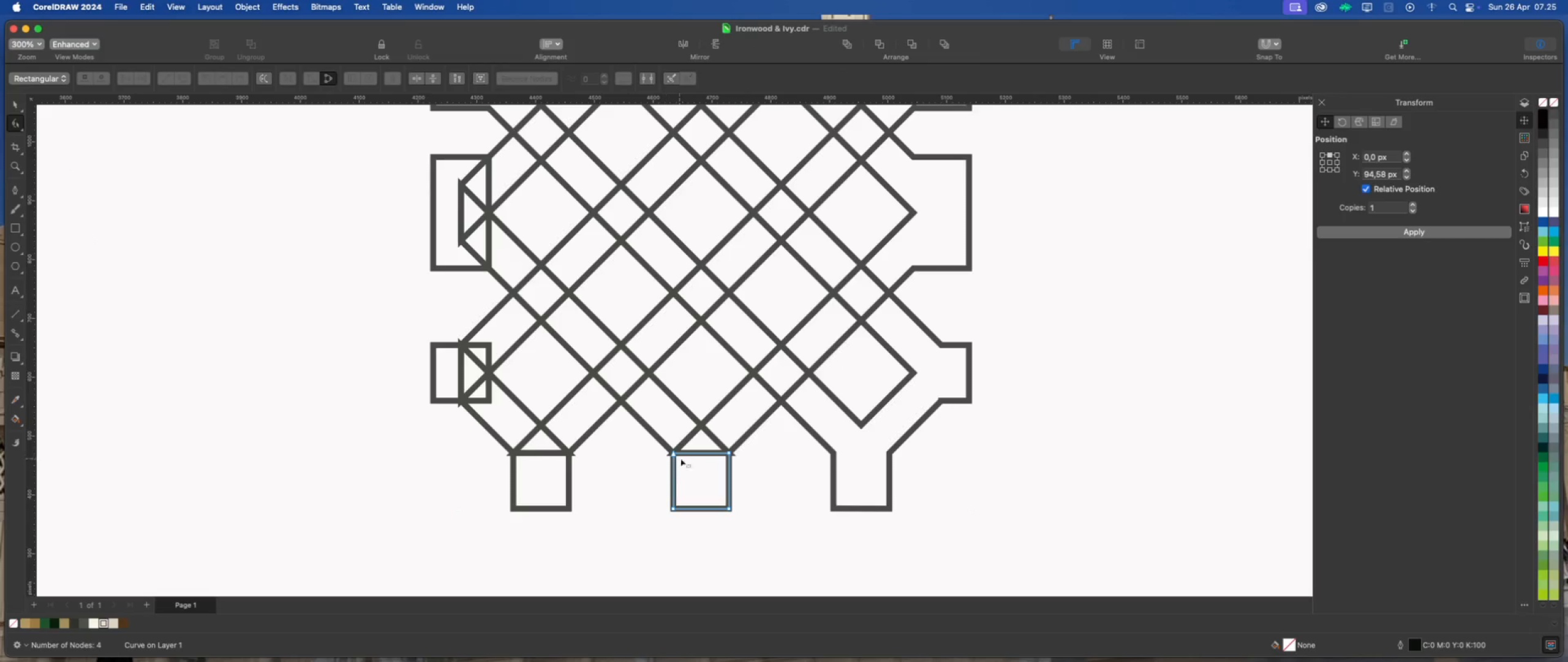 
double_click([699, 453])
 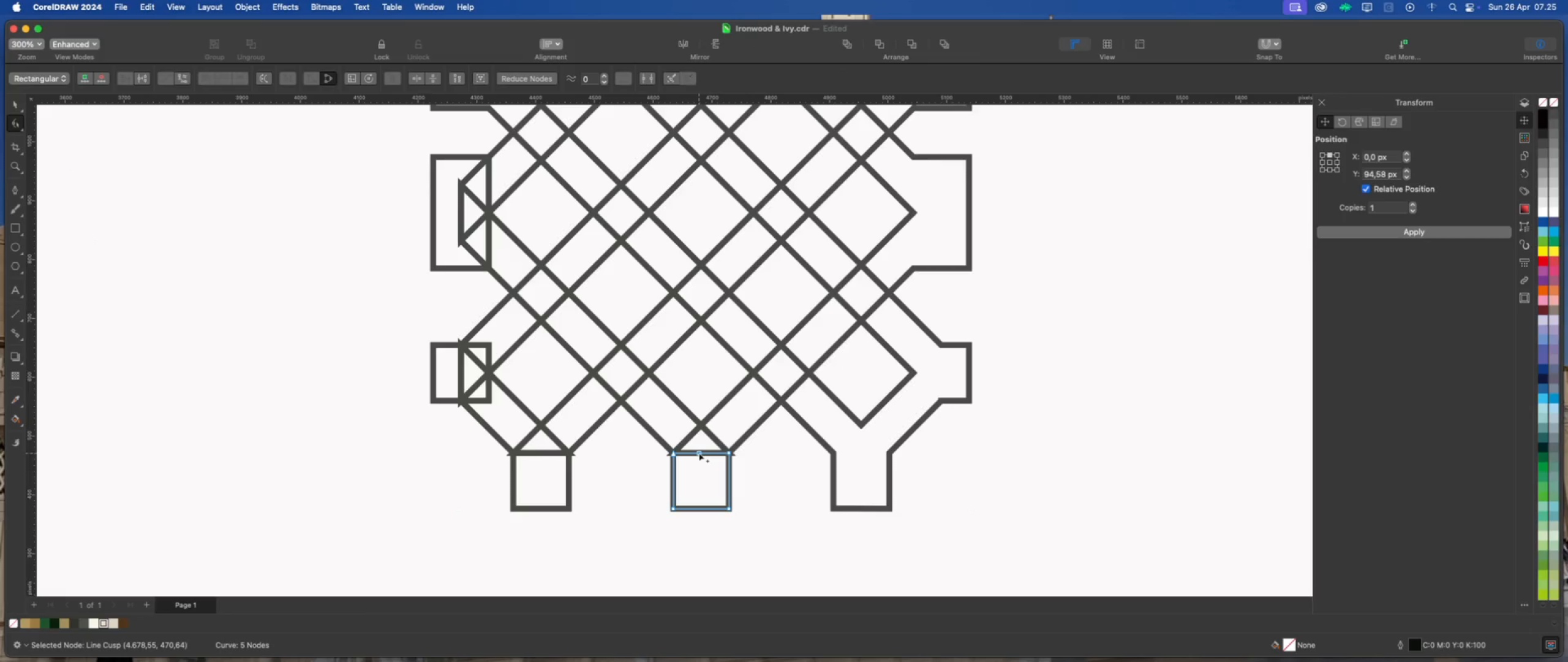 
left_click_drag(start_coordinate=[699, 453], to_coordinate=[699, 443])
 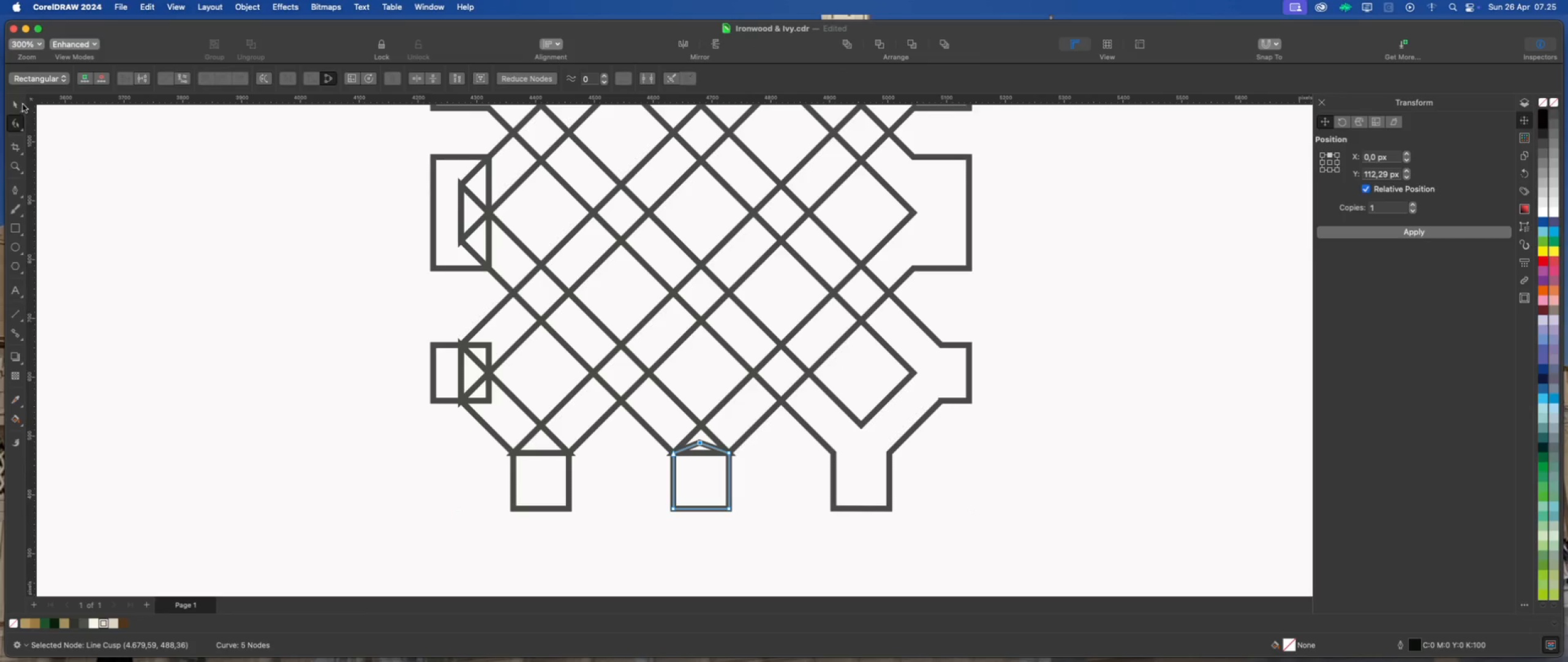 
left_click([14, 104])
 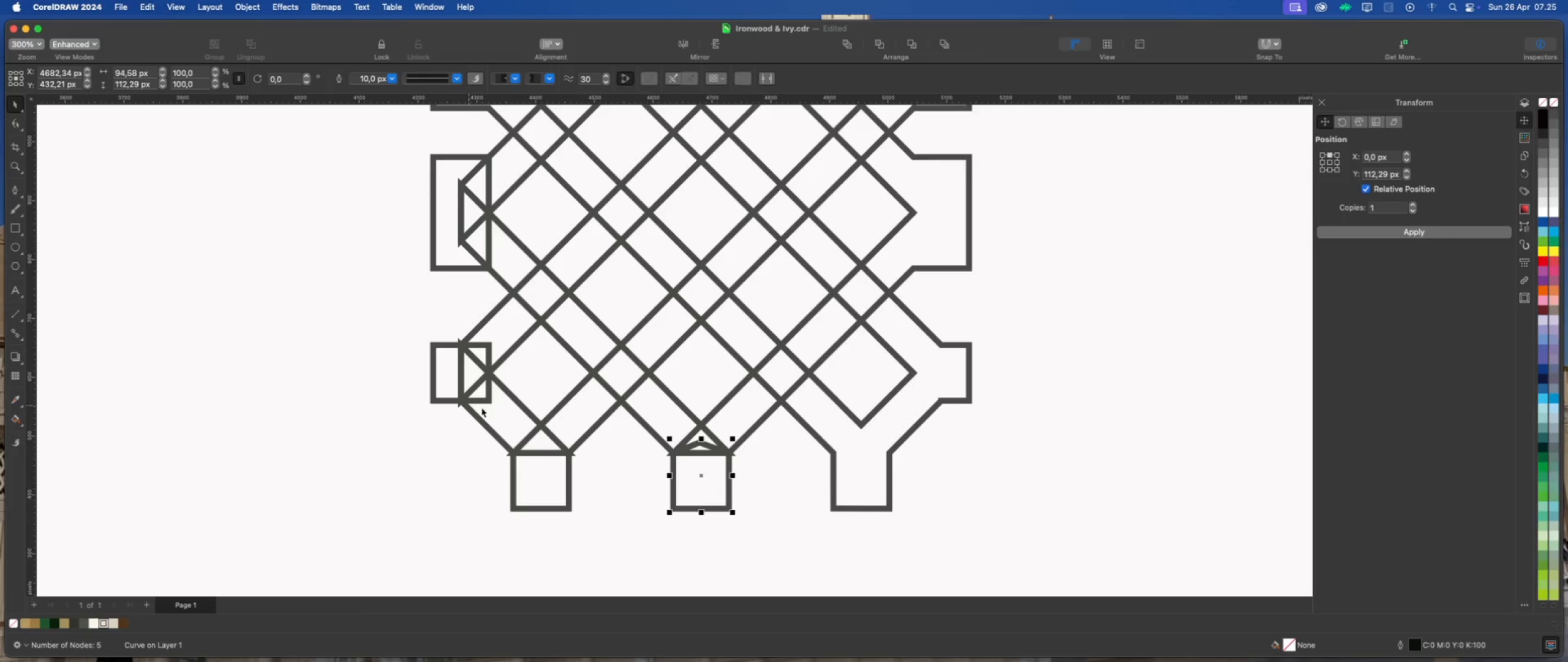 
hold_key(key=ShiftLeft, duration=1.56)
left_click([657, 408])
 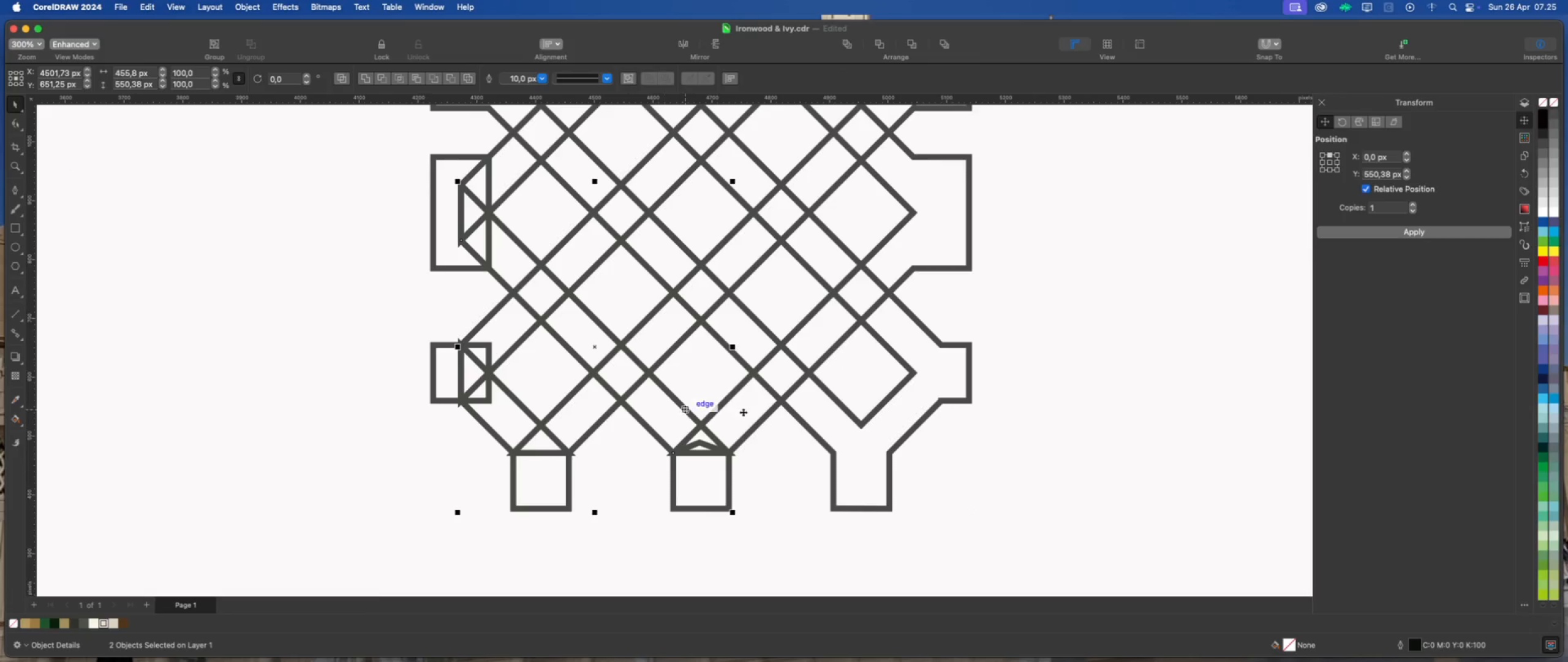 
left_click([747, 412])
 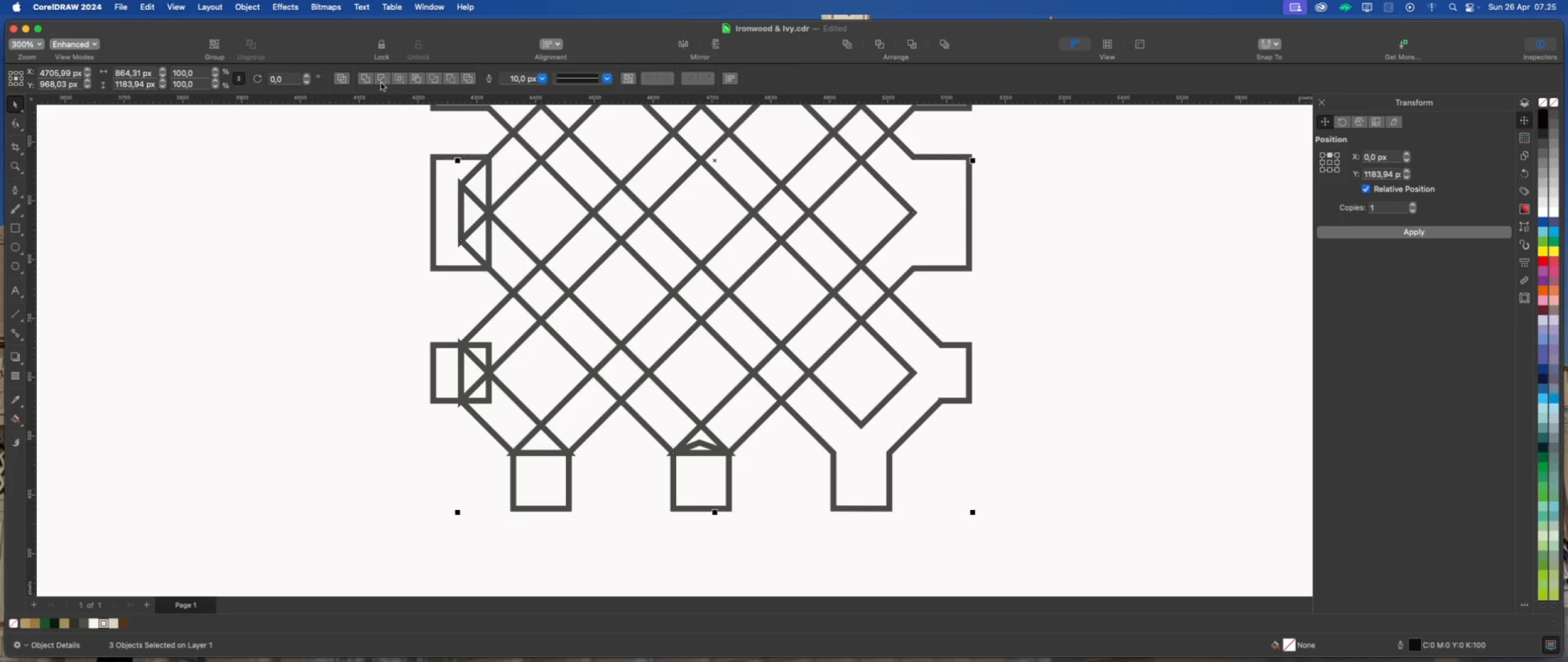 
left_click([368, 78])
 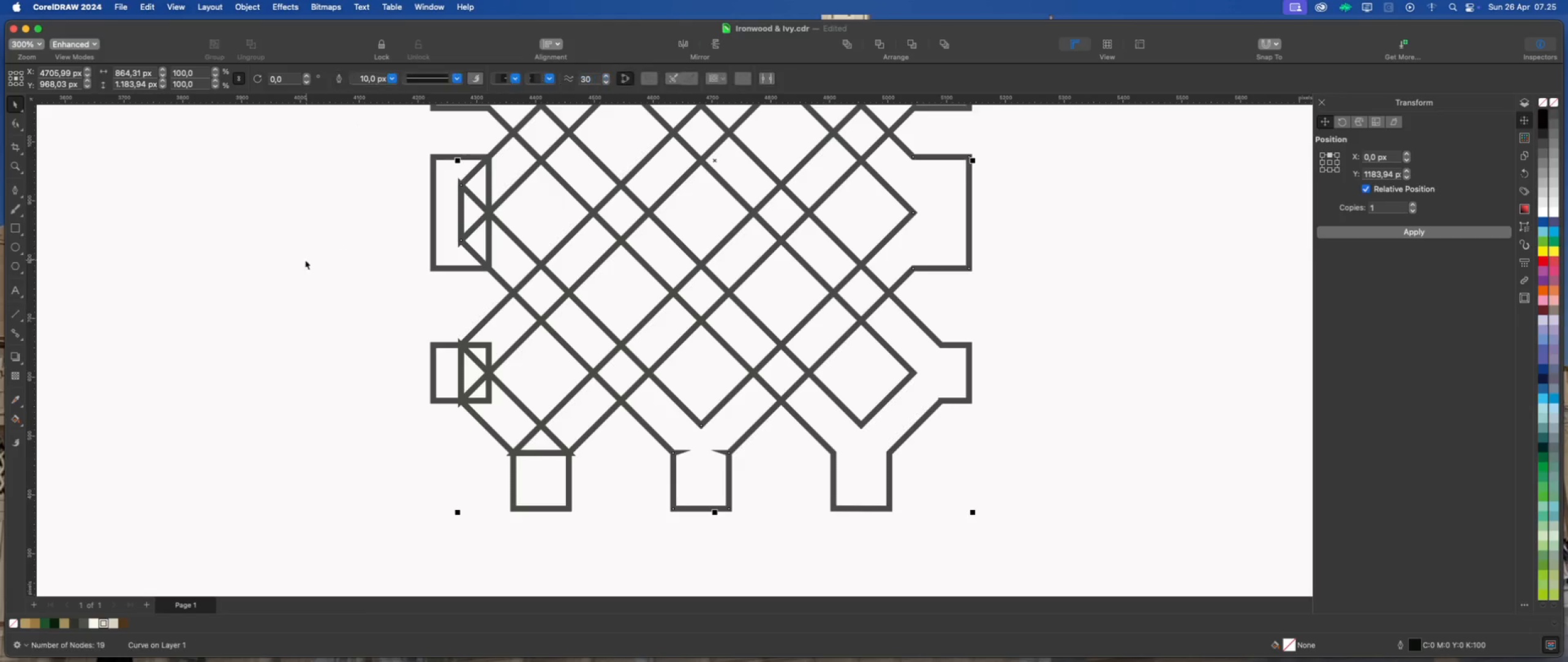 
left_click([304, 260])
 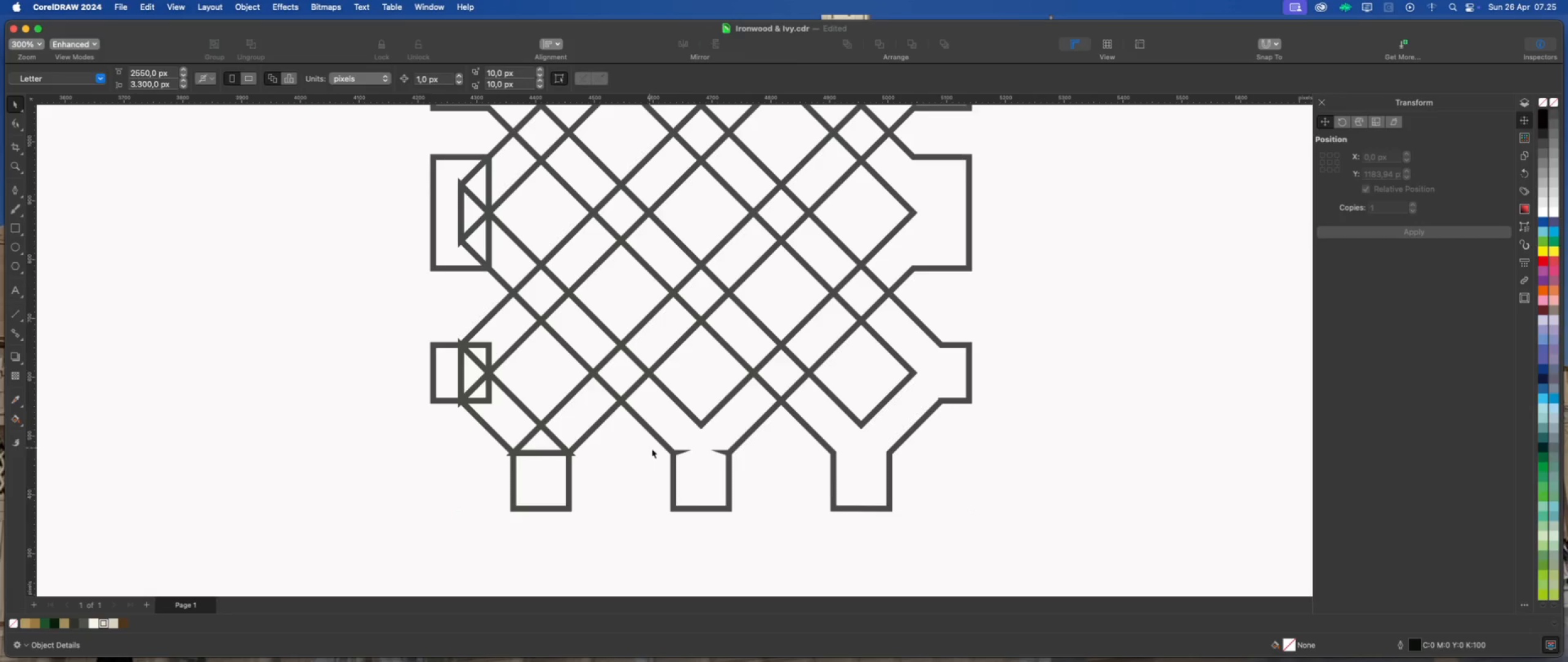 
left_click([692, 460])
 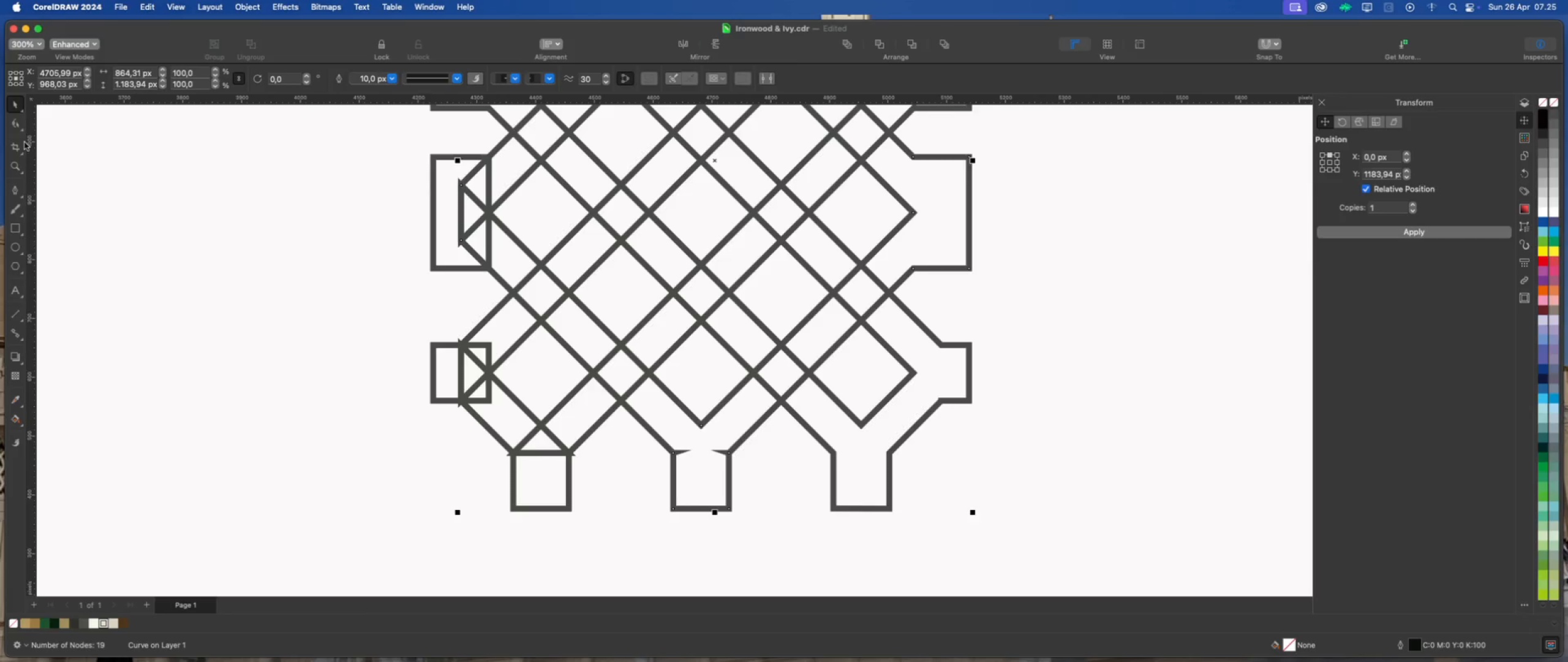 
left_click([17, 120])
 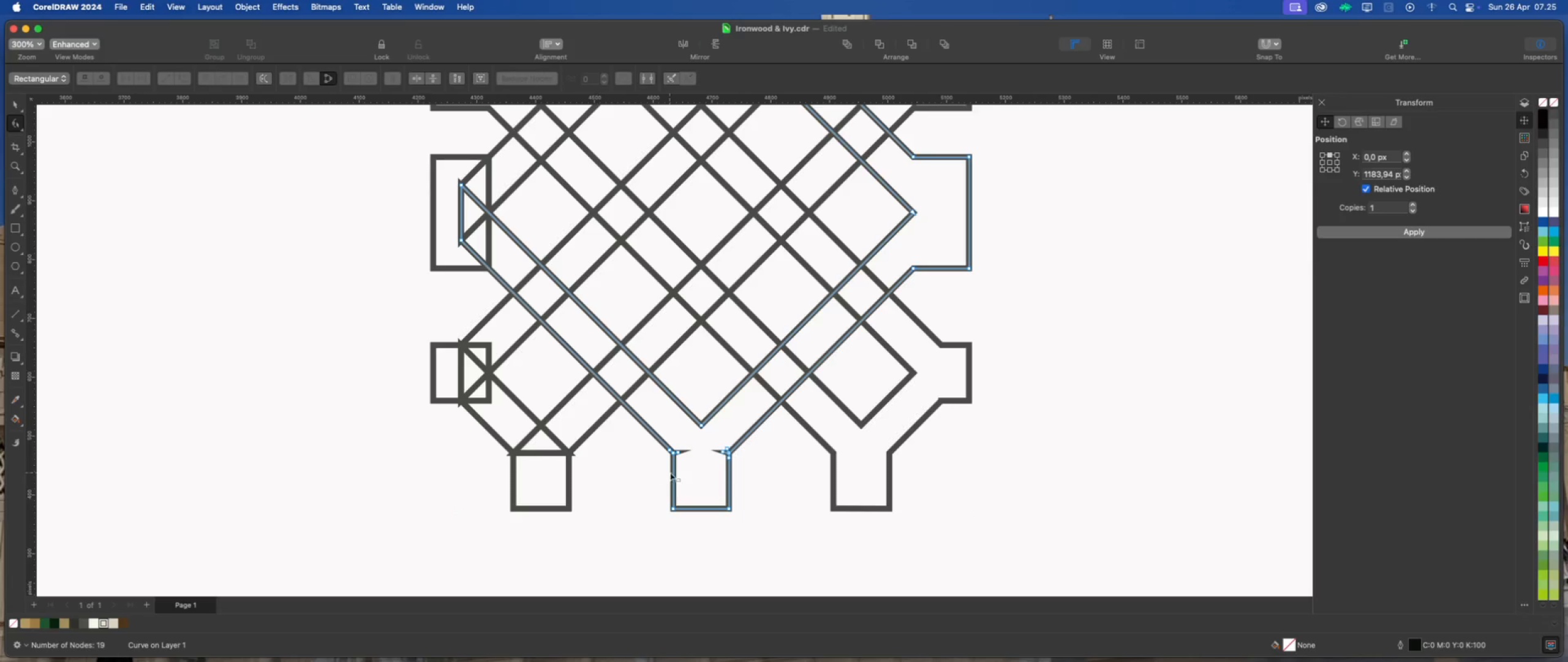 
scroll: coordinate [688, 465], scroll_direction: up, amount: 8.0
 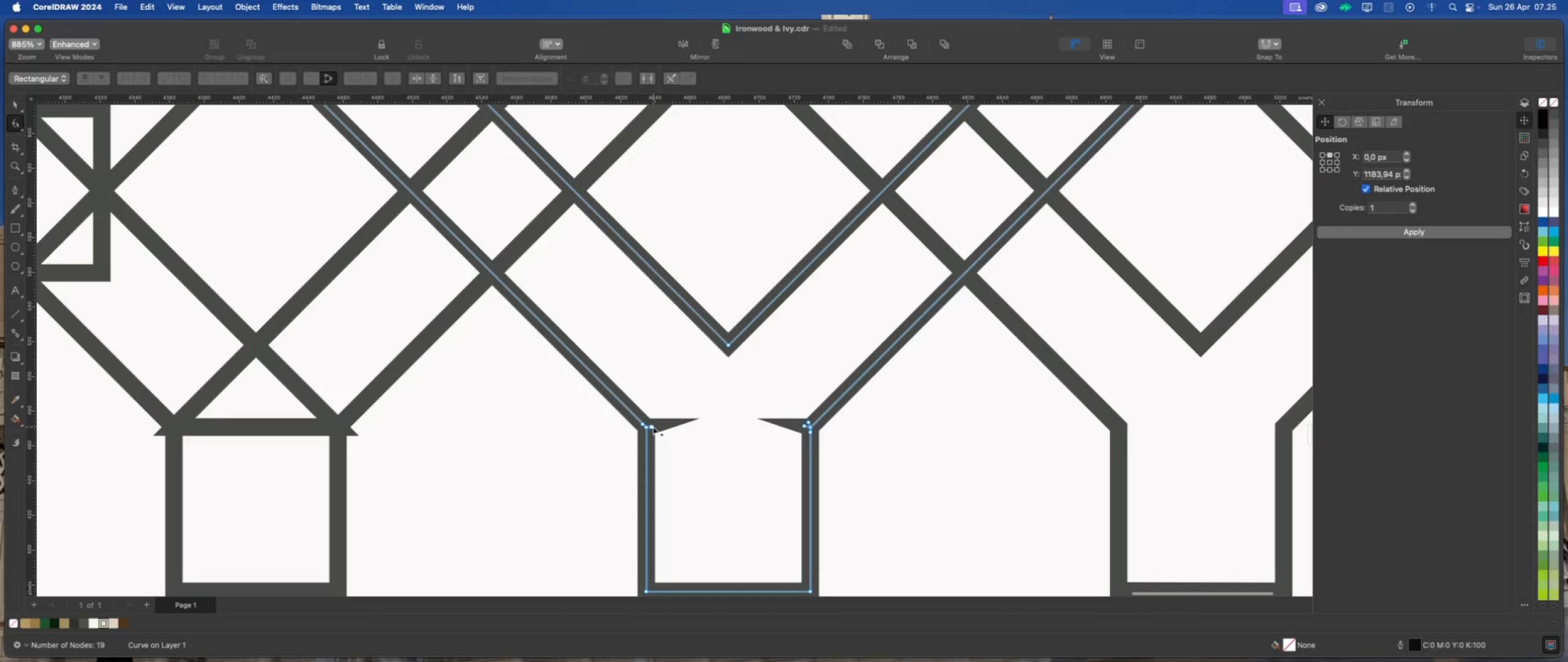 
double_click([653, 427])
 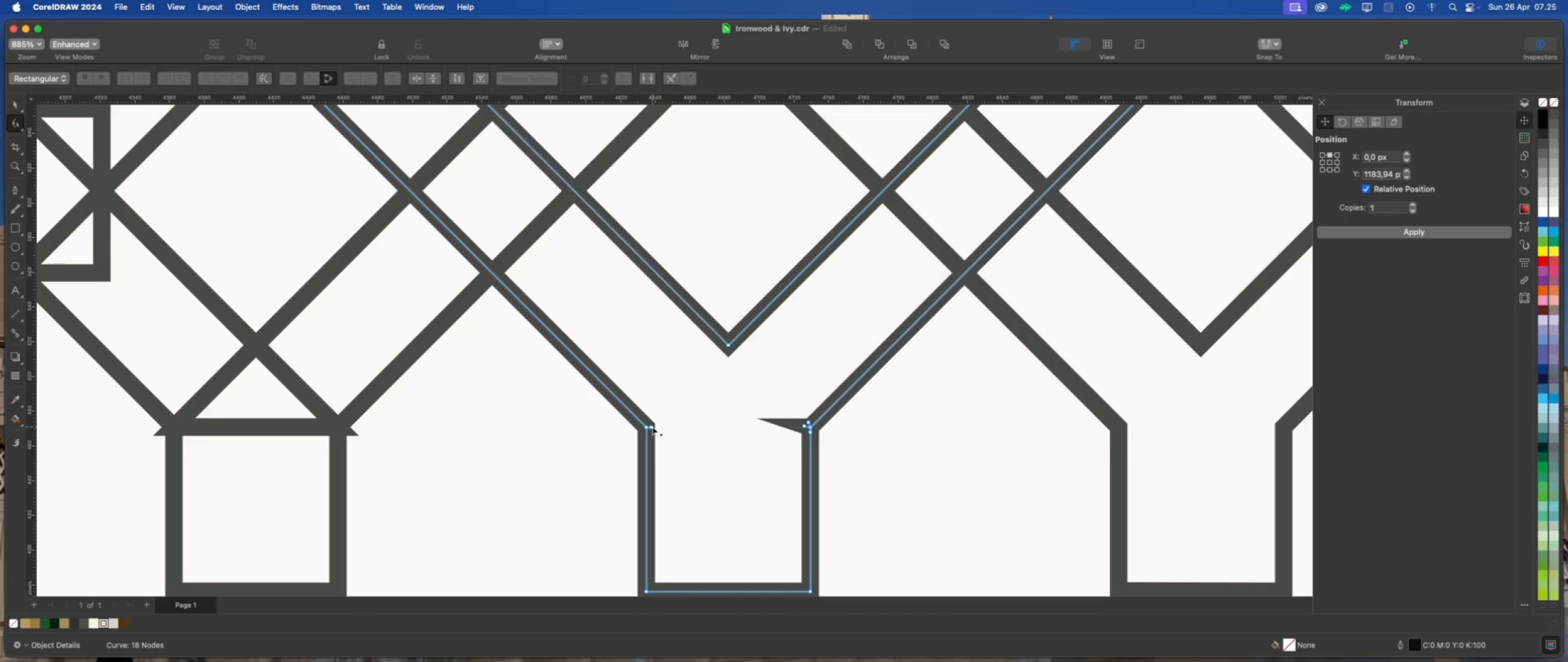 
double_click([652, 427])
 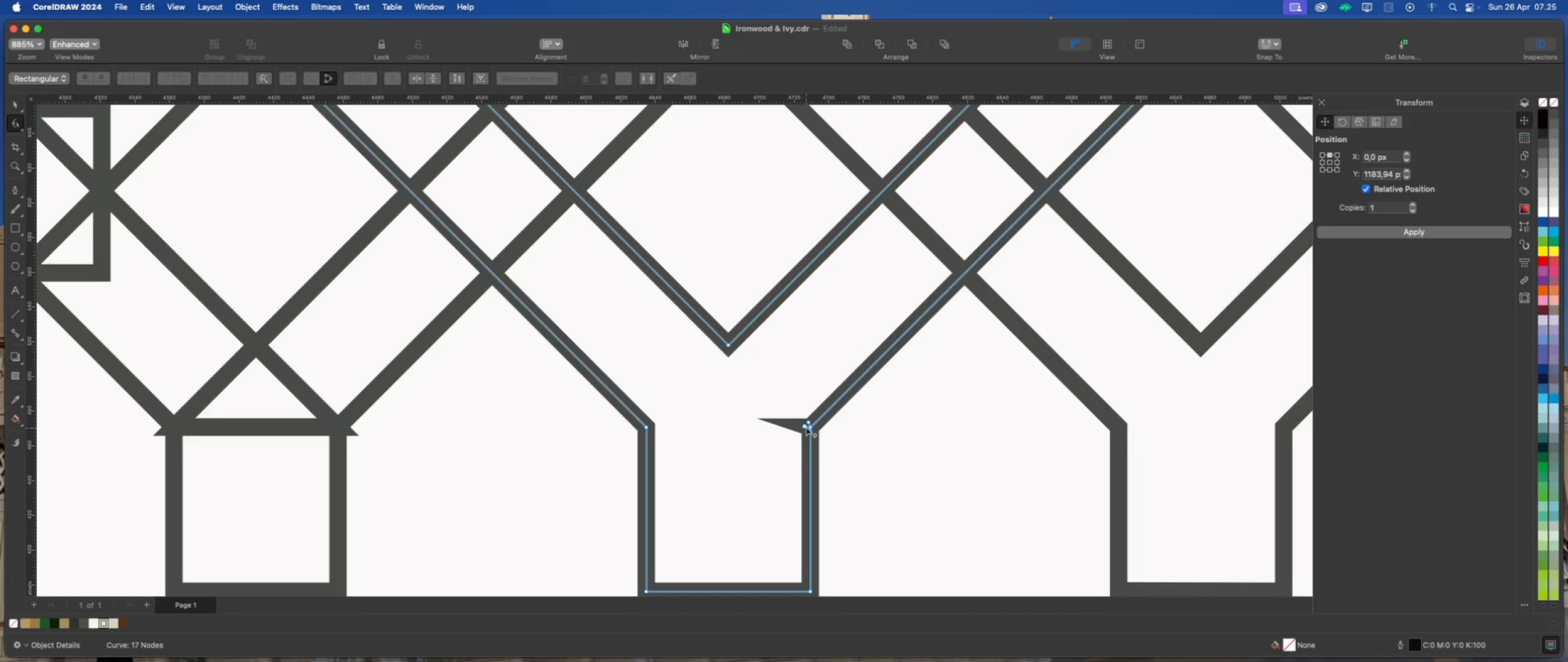 
double_click([804, 426])
 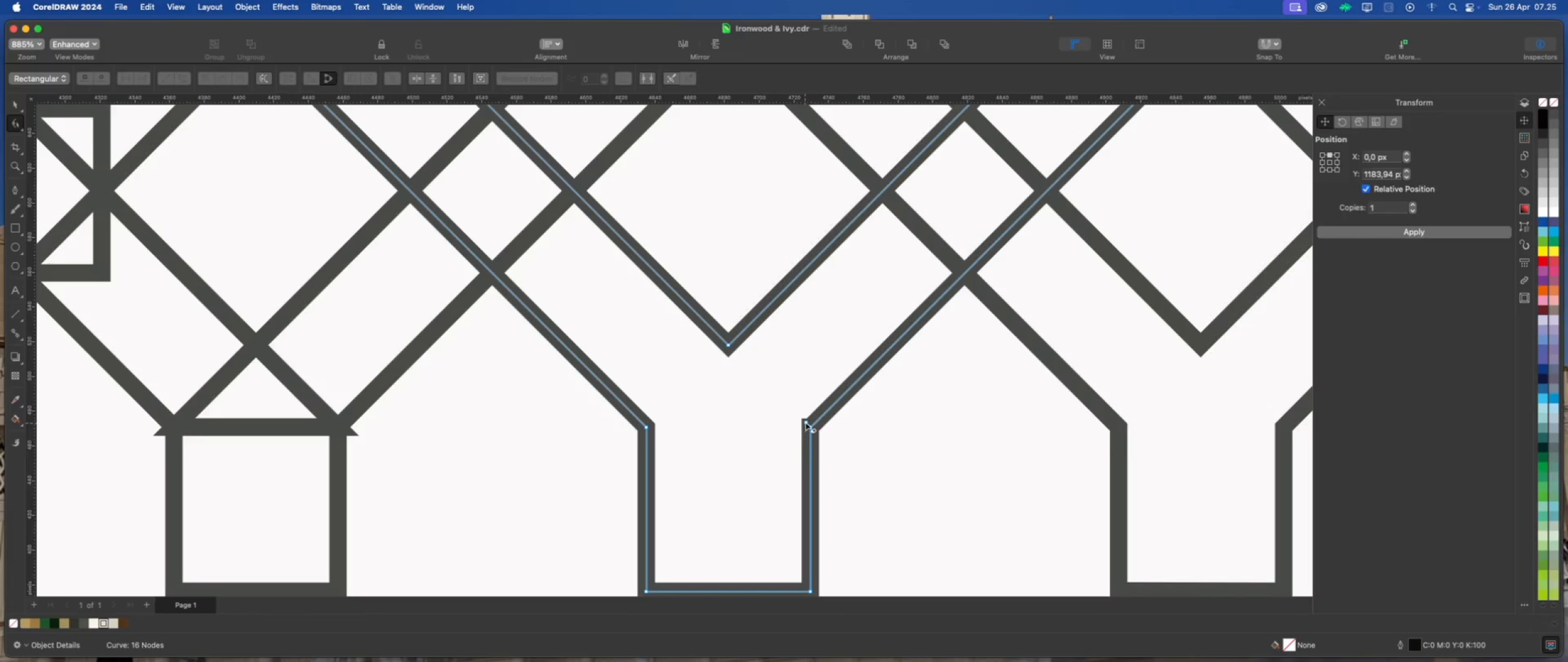 
double_click([805, 422])
 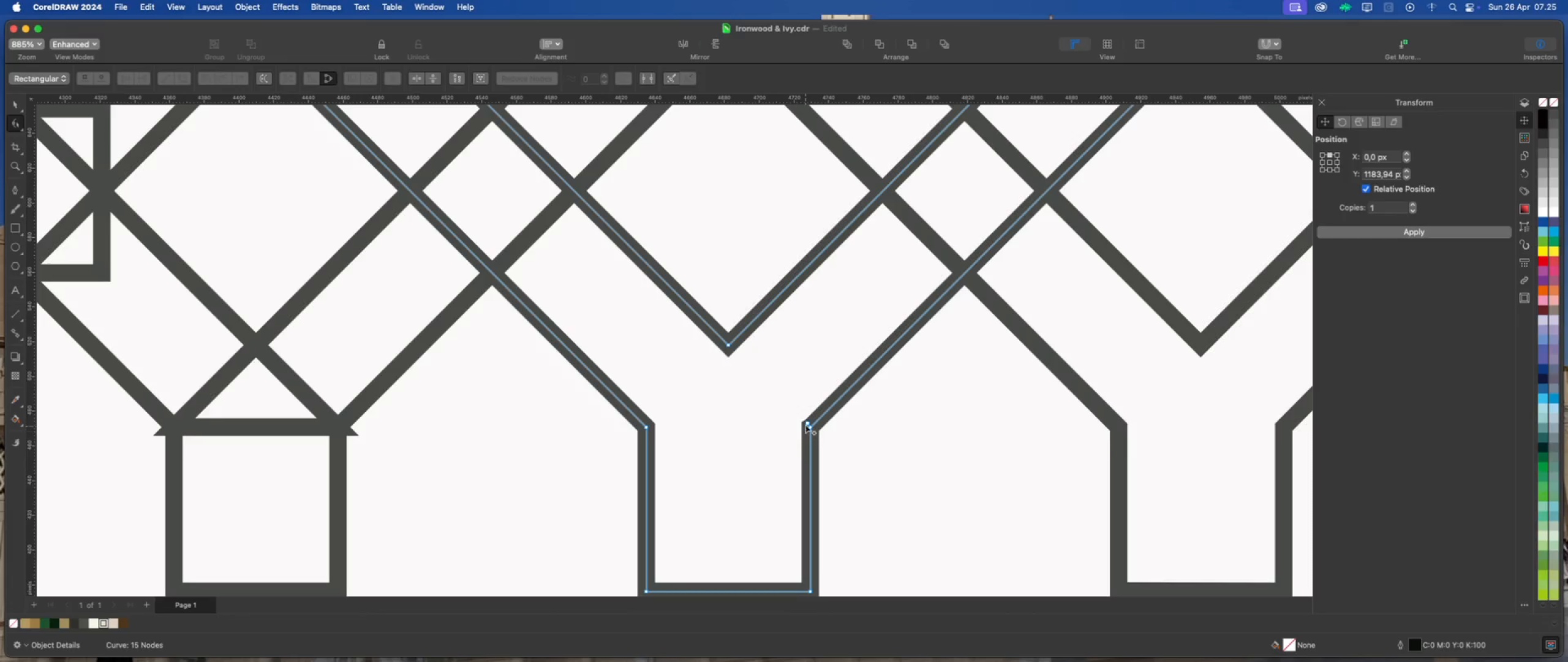 
left_click([807, 424])
 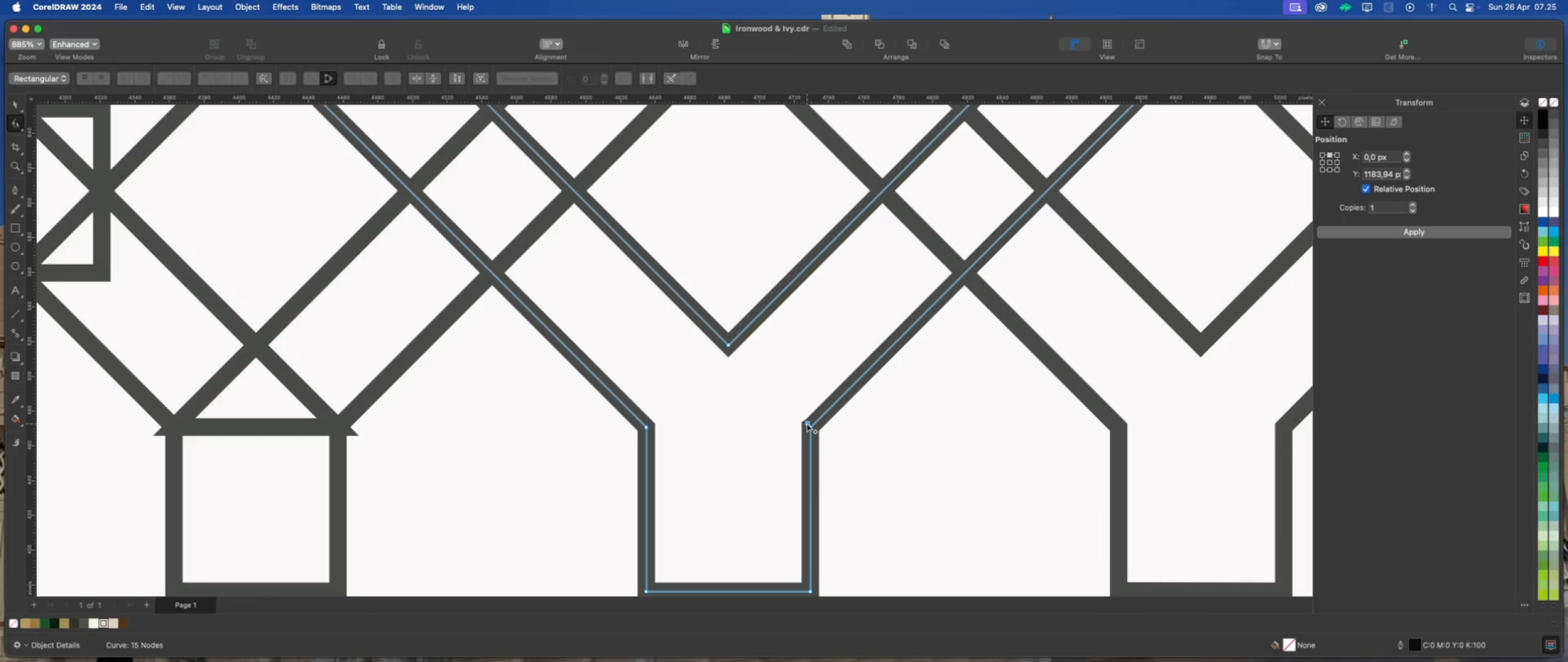 
double_click([807, 424])
 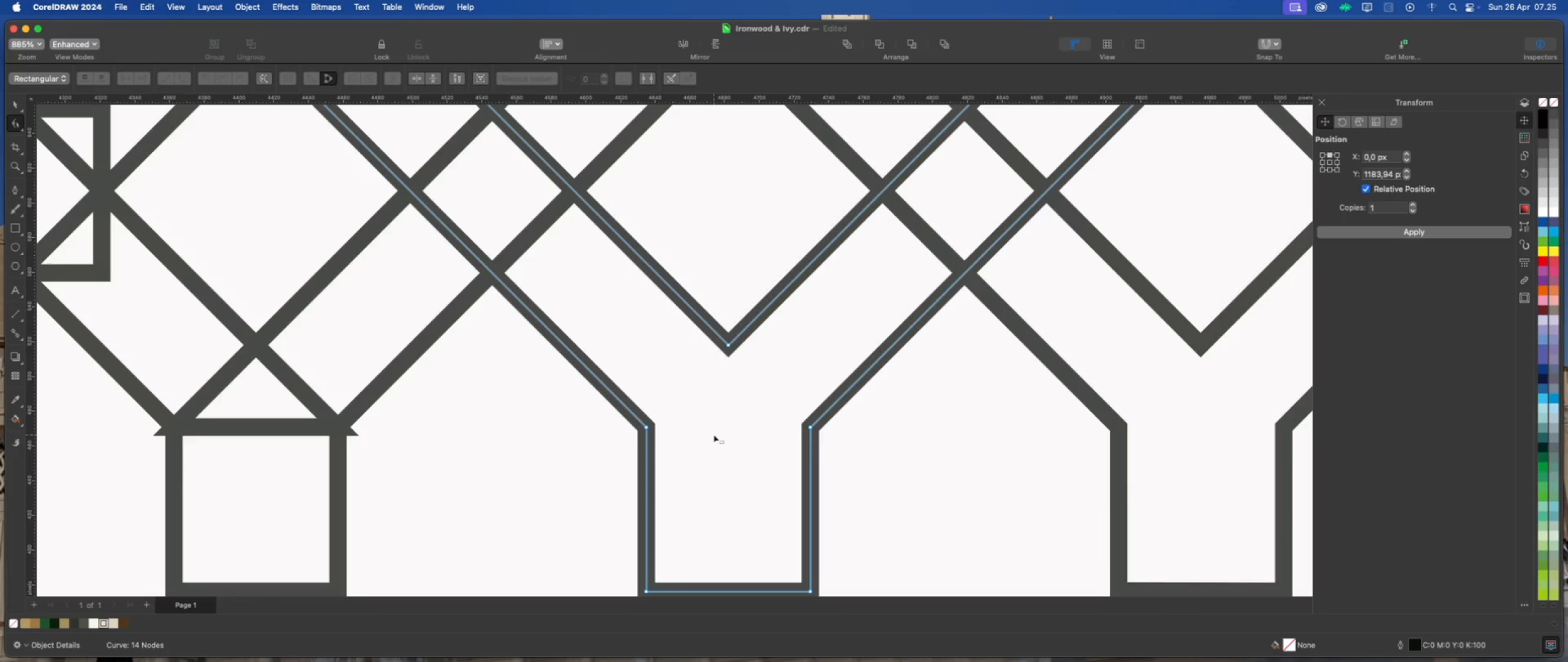 
scroll: coordinate [714, 443], scroll_direction: down, amount: 7.0
 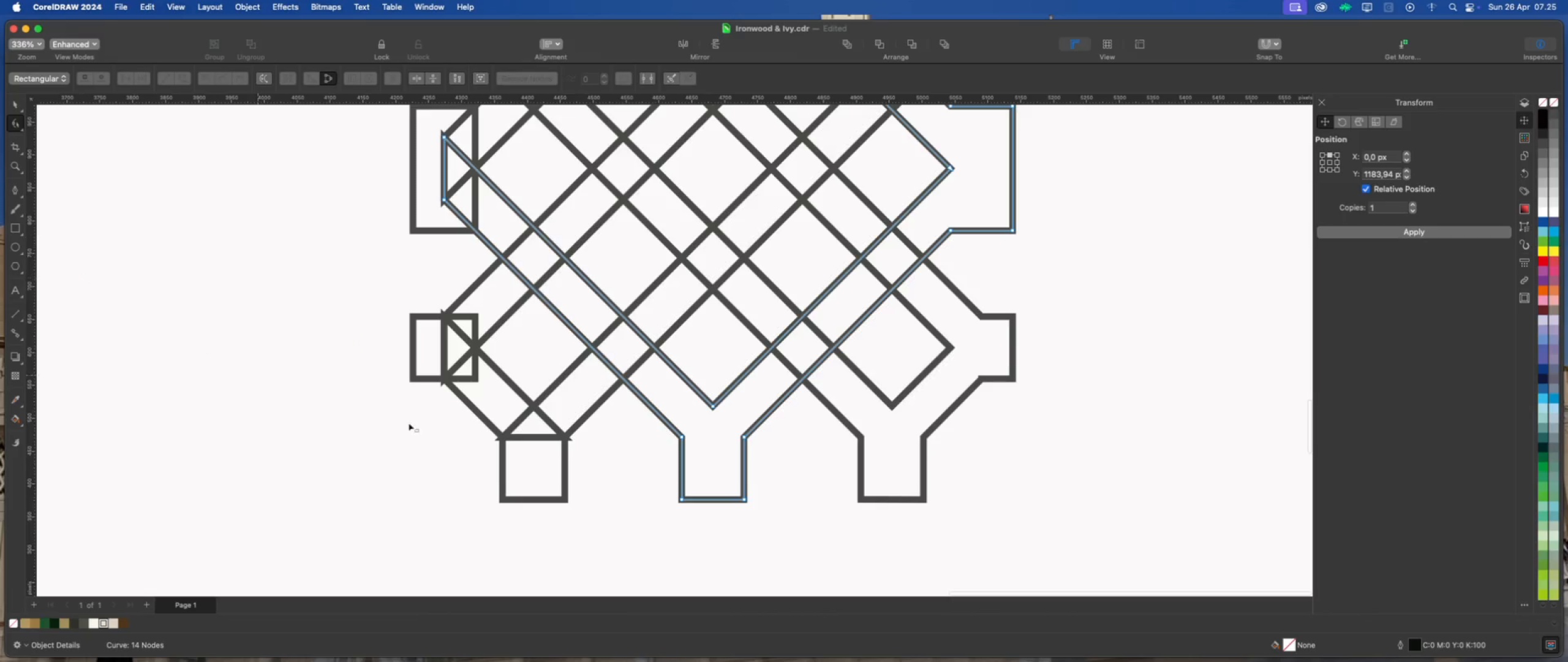 
left_click([534, 456])
 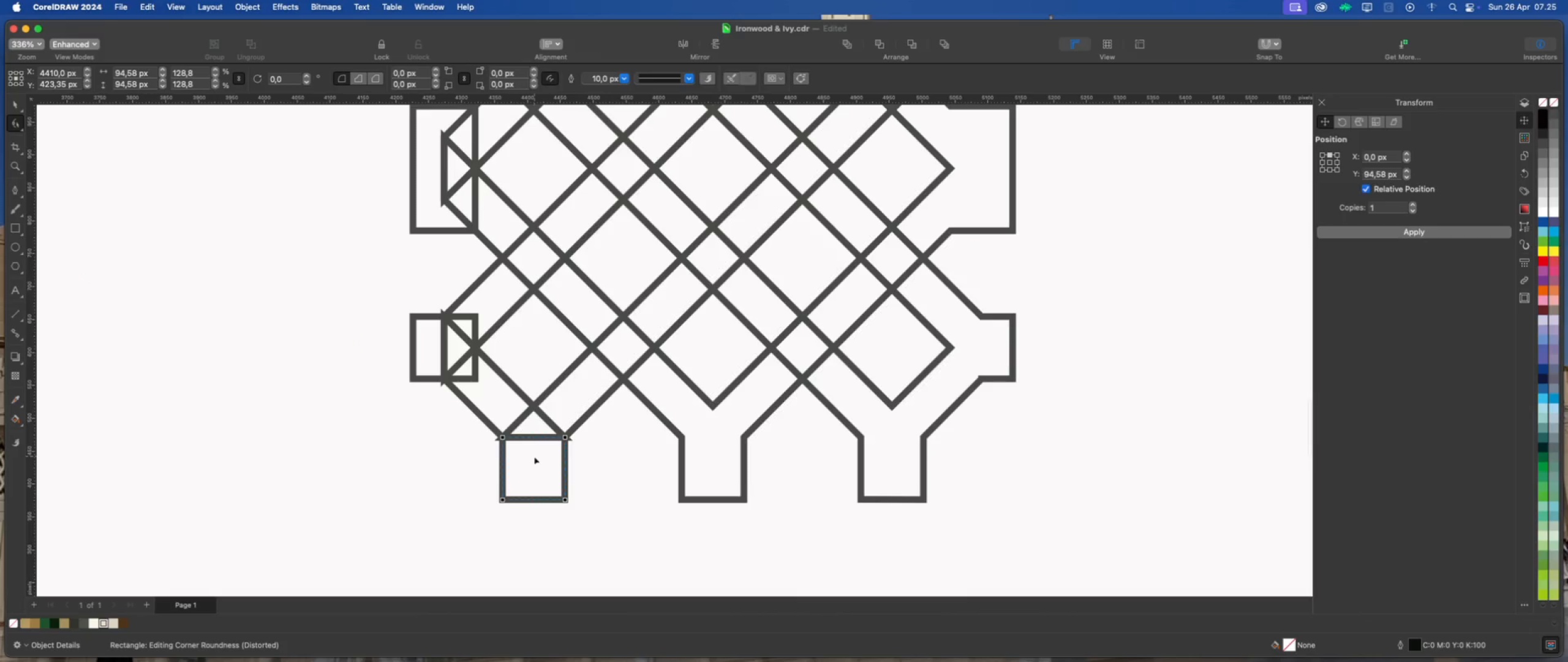 
right_click([534, 456])
 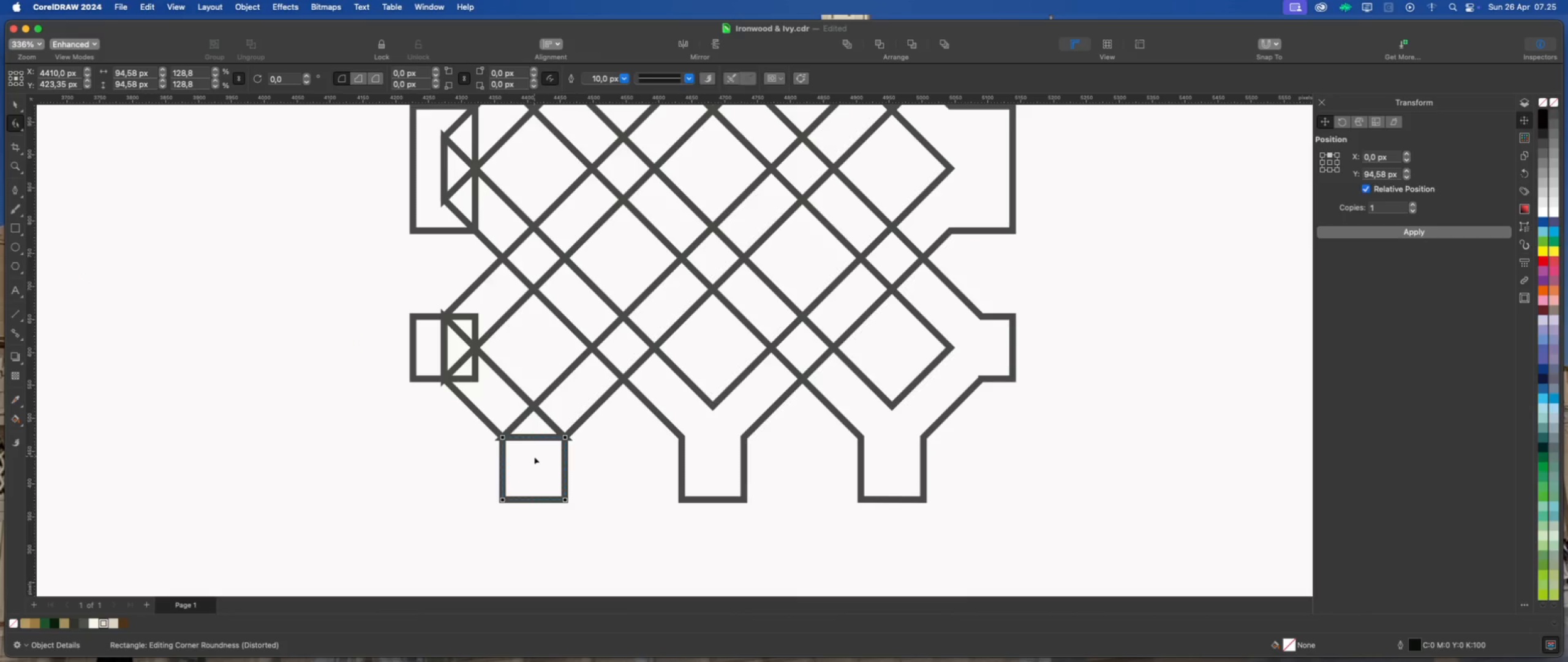 
right_click([534, 456])
 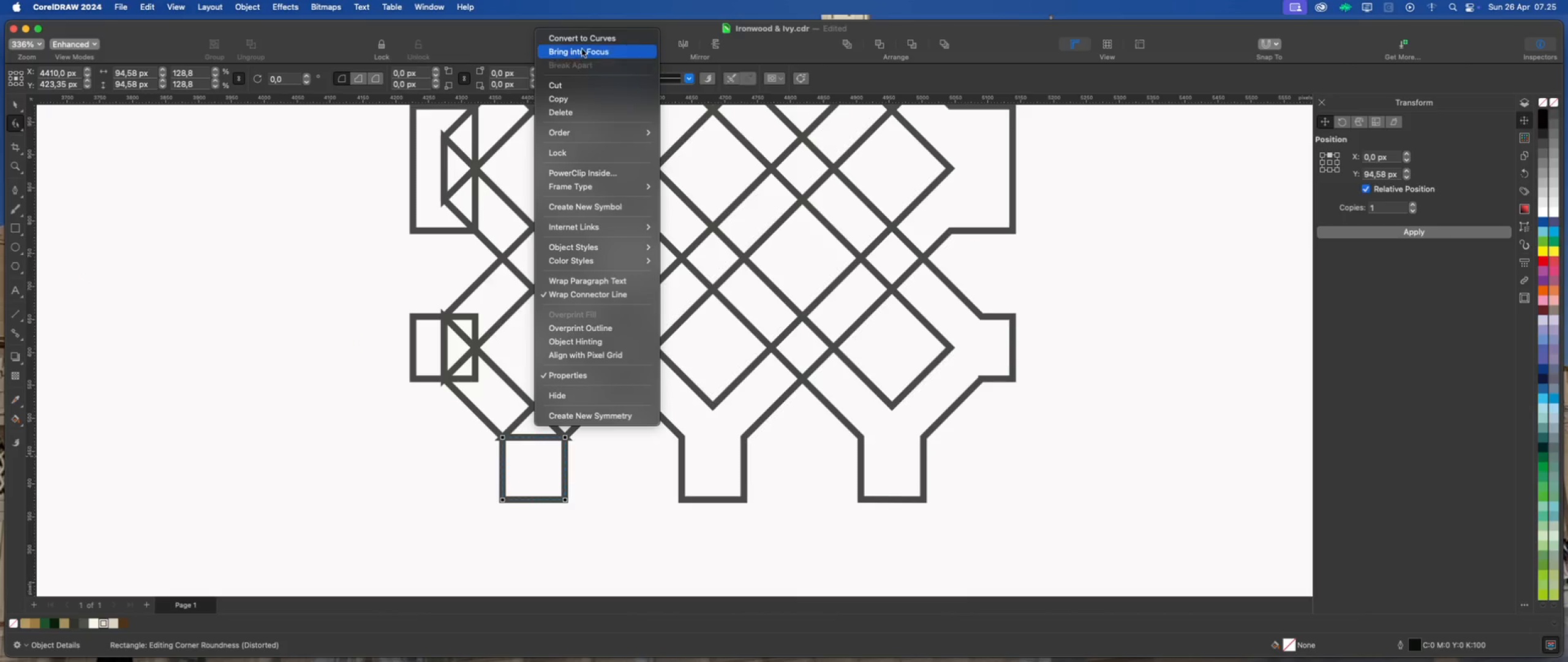 
left_click([585, 40])
 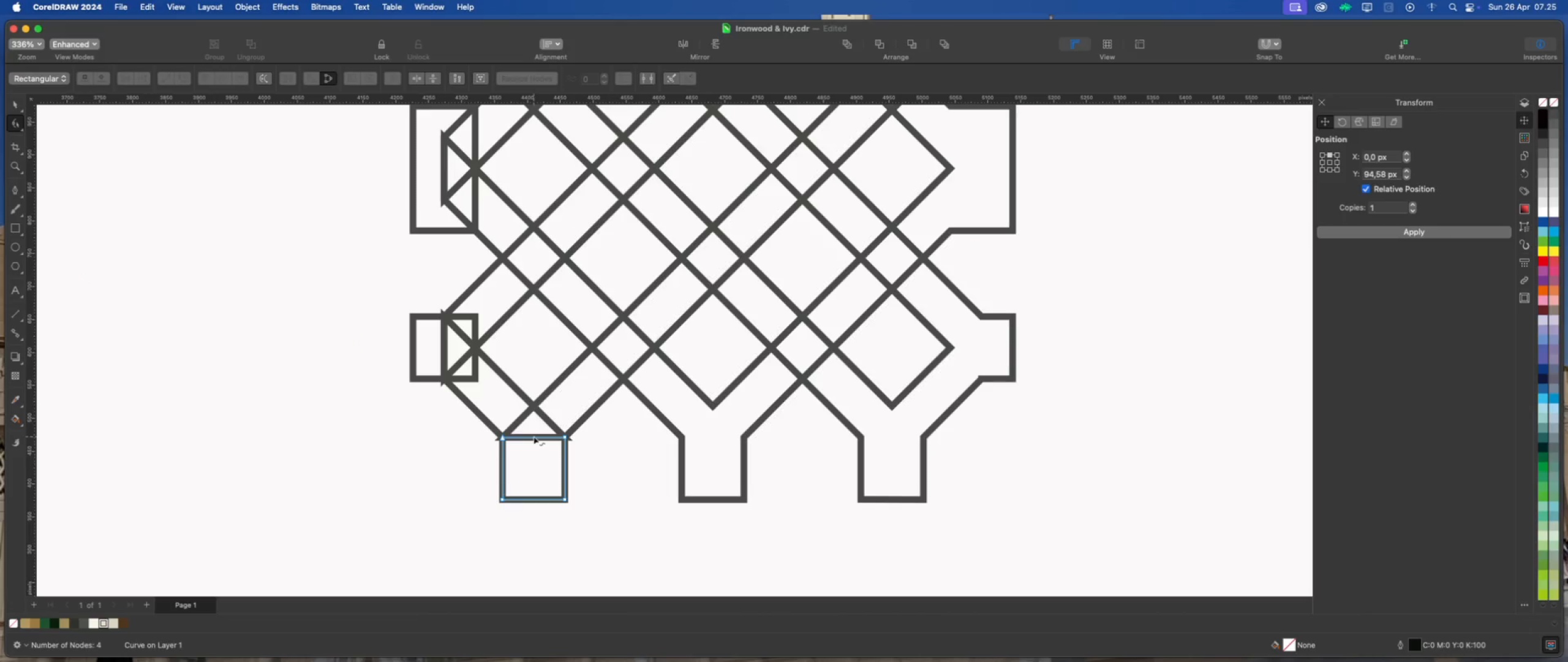 
double_click([533, 436])
 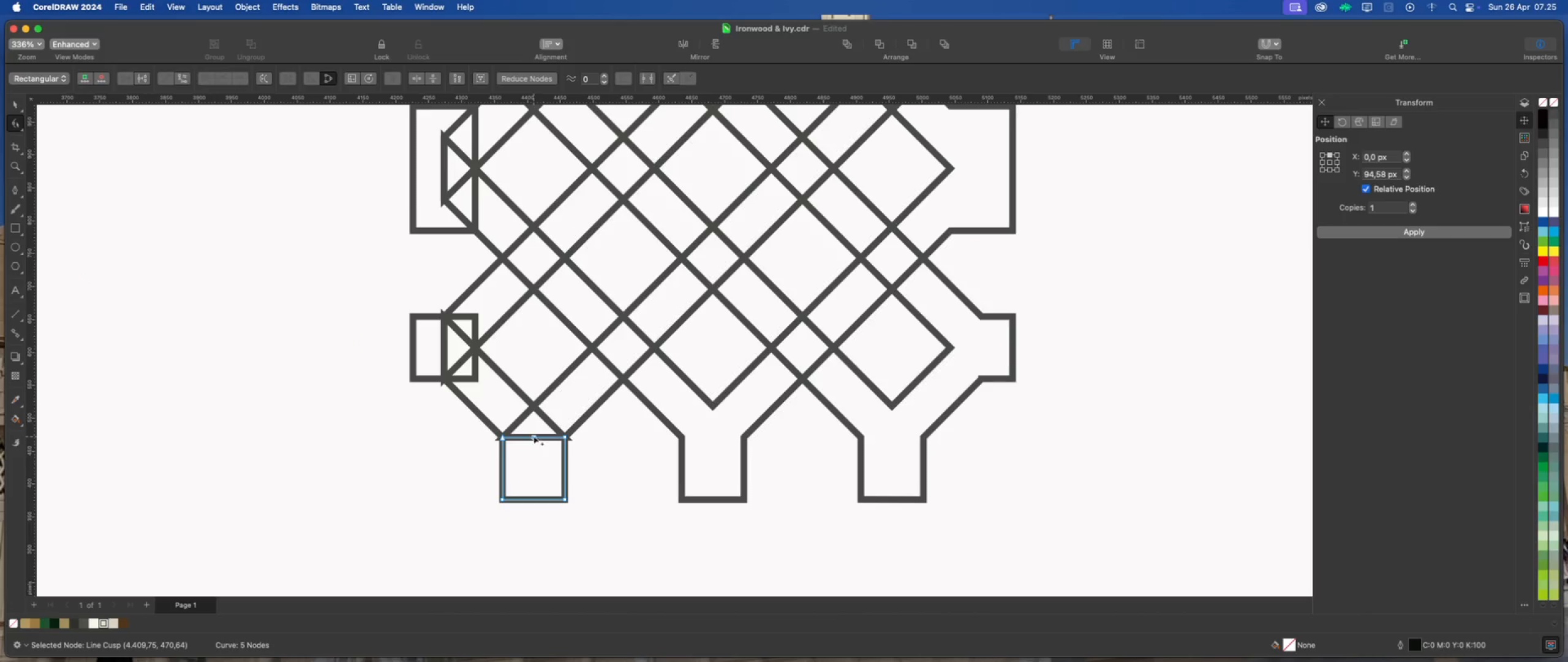 
left_click_drag(start_coordinate=[533, 436], to_coordinate=[536, 421])
 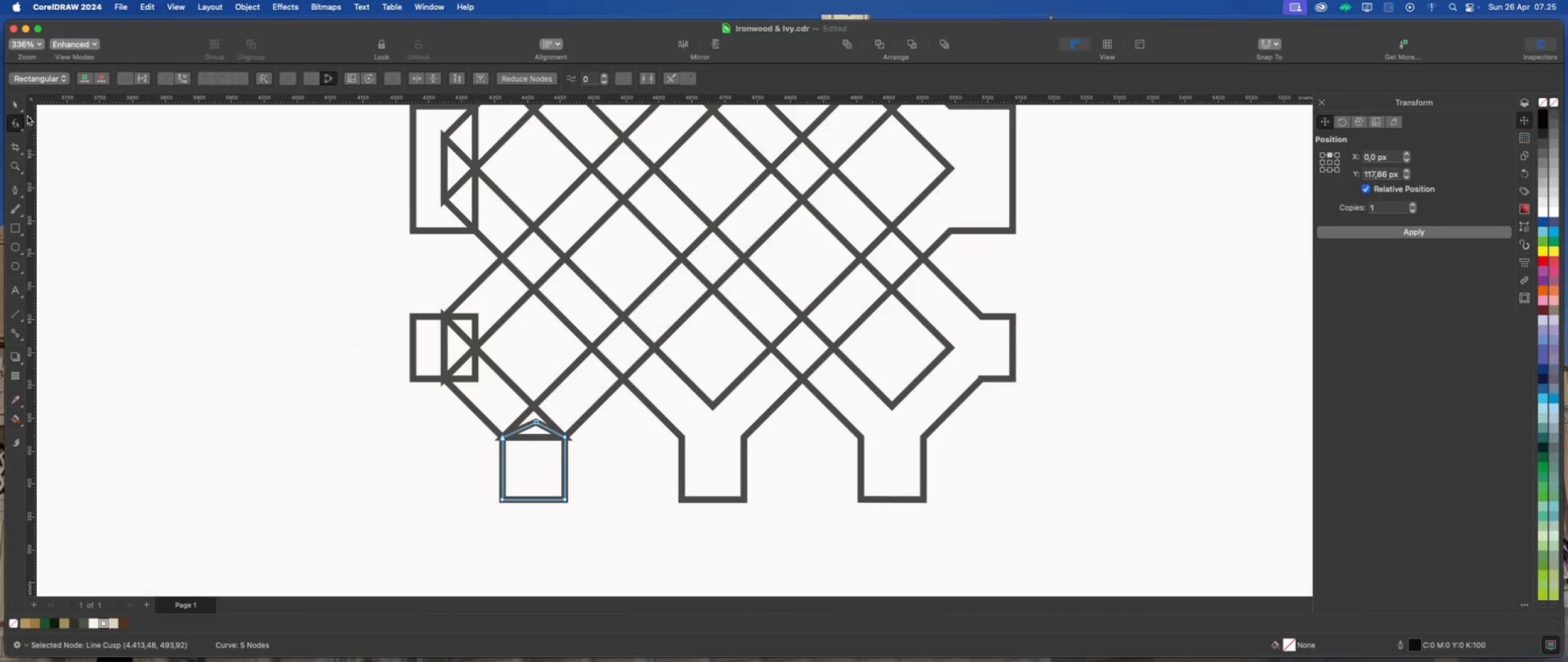 
left_click([13, 103])
 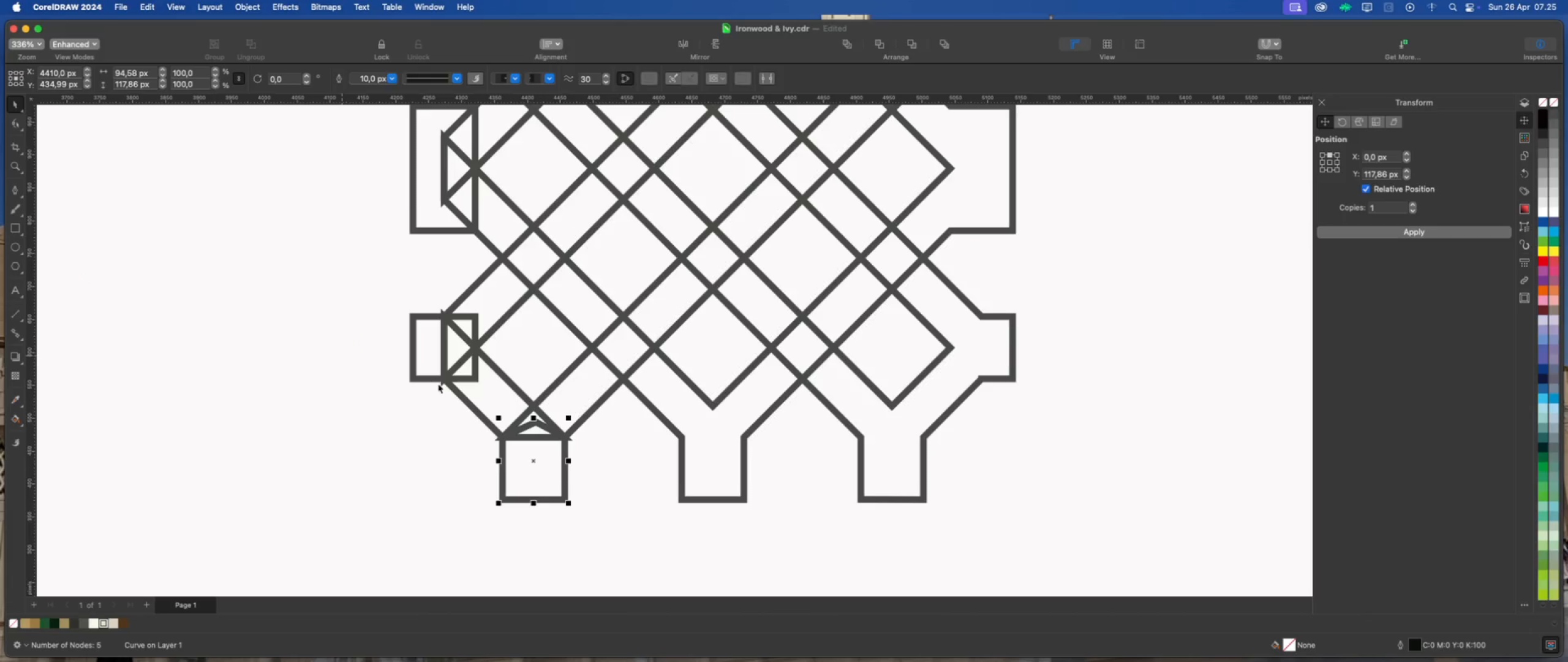 
hold_key(key=ShiftLeft, duration=1.82)
left_click([488, 396])
 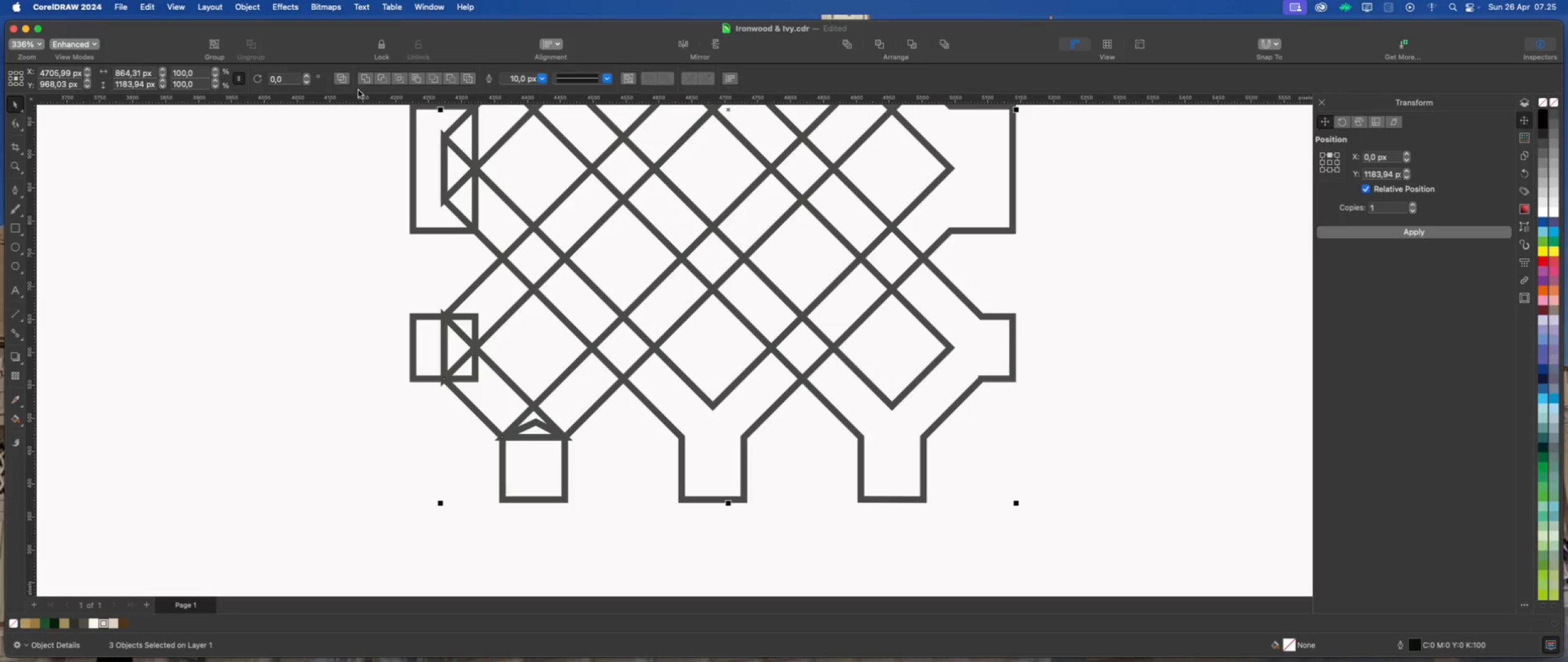 
left_click([367, 76])
 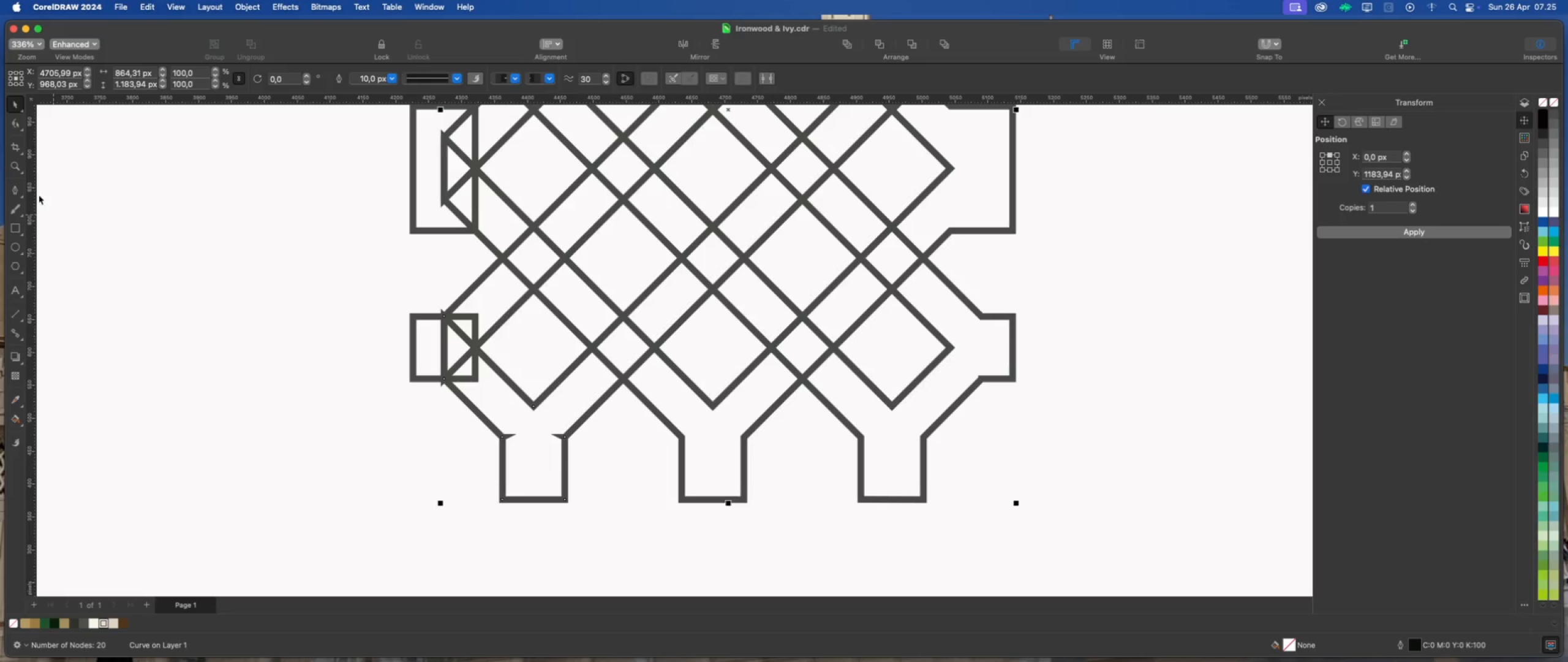 
left_click([20, 124])
 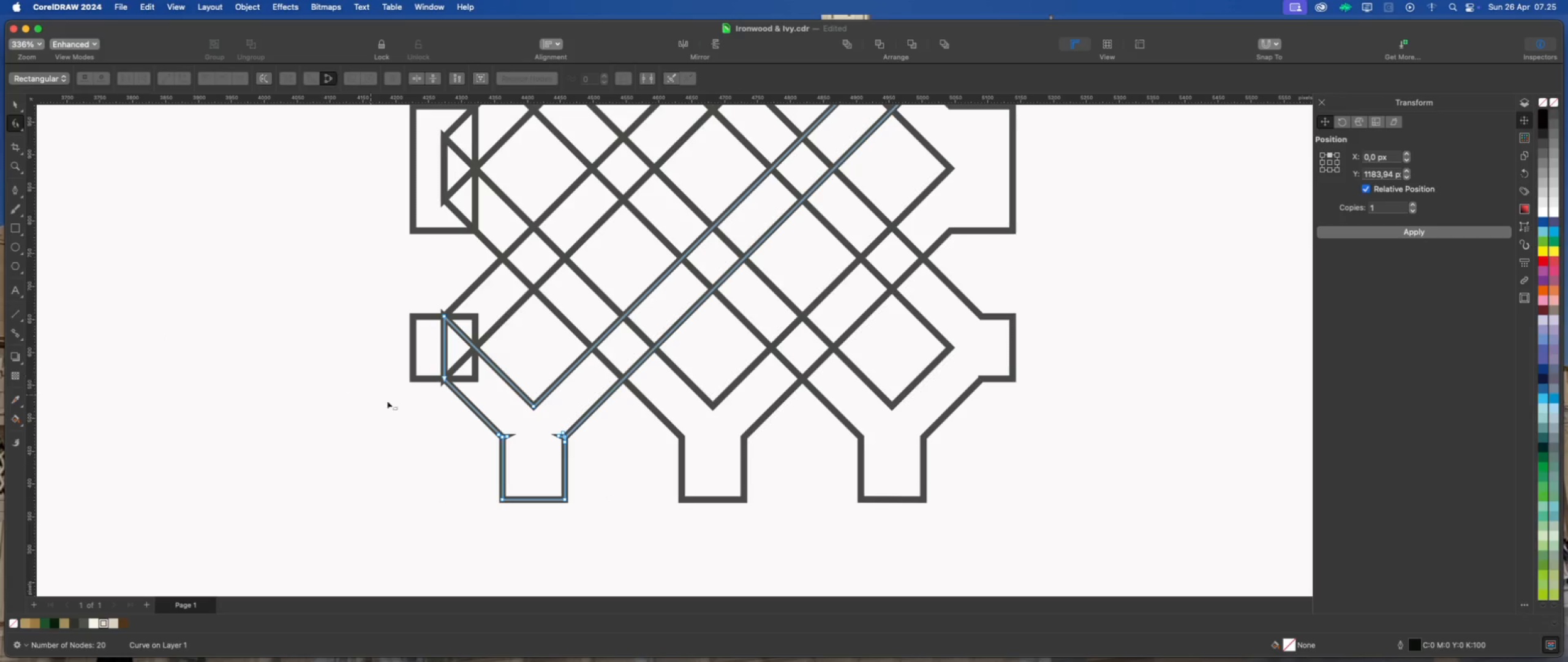 
scroll: coordinate [443, 425], scroll_direction: up, amount: 4.0
 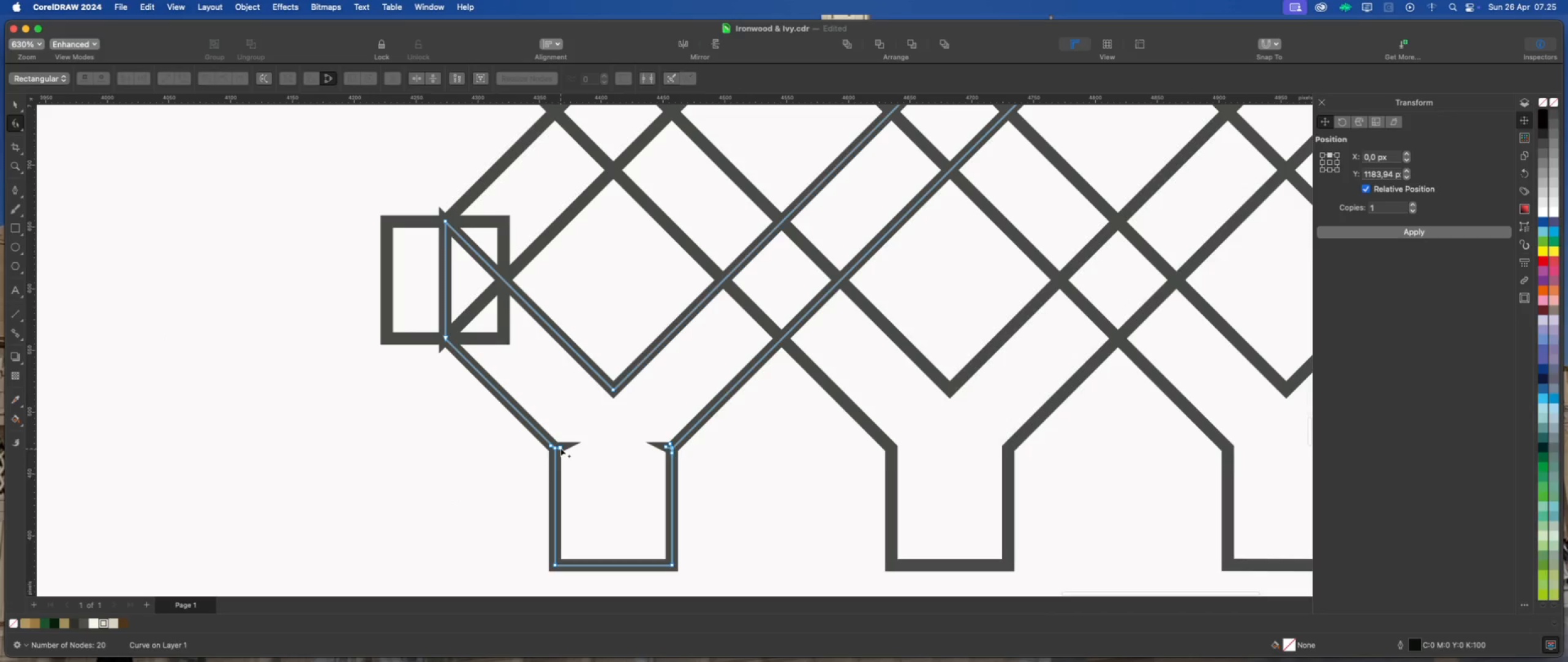 
double_click([560, 448])
 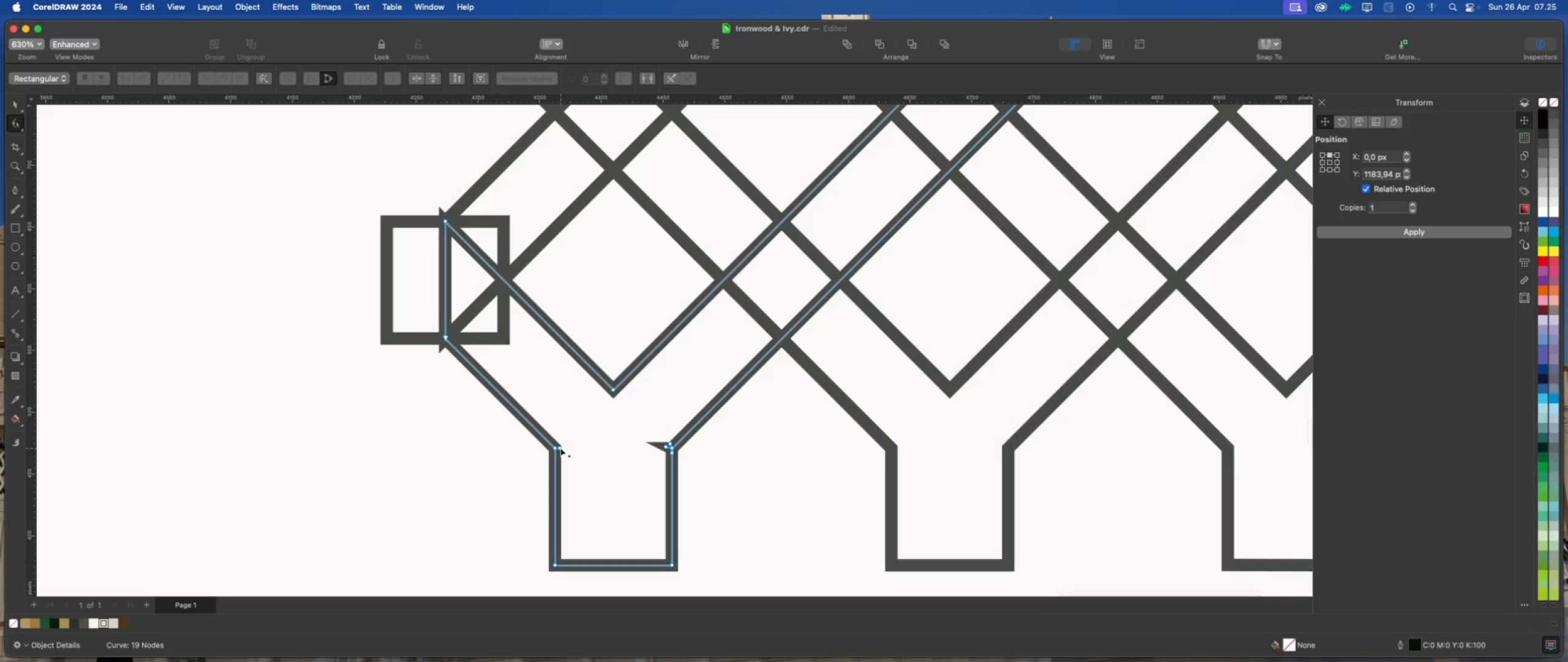 
double_click([560, 448])
 